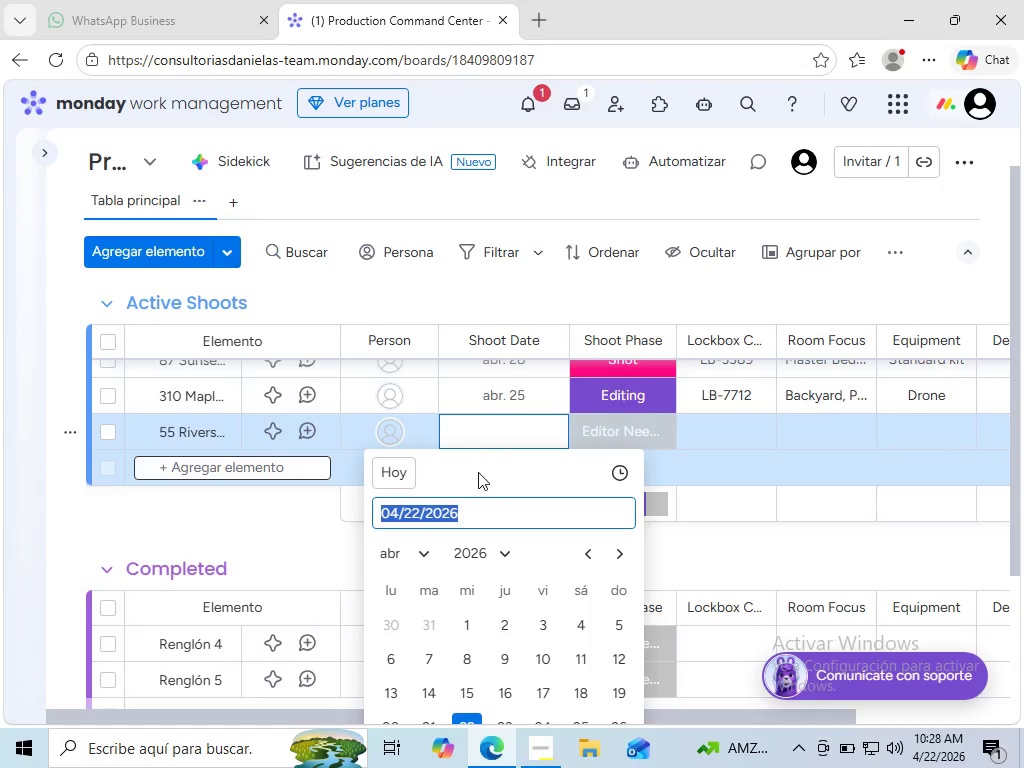 
left_click([412, 543])
 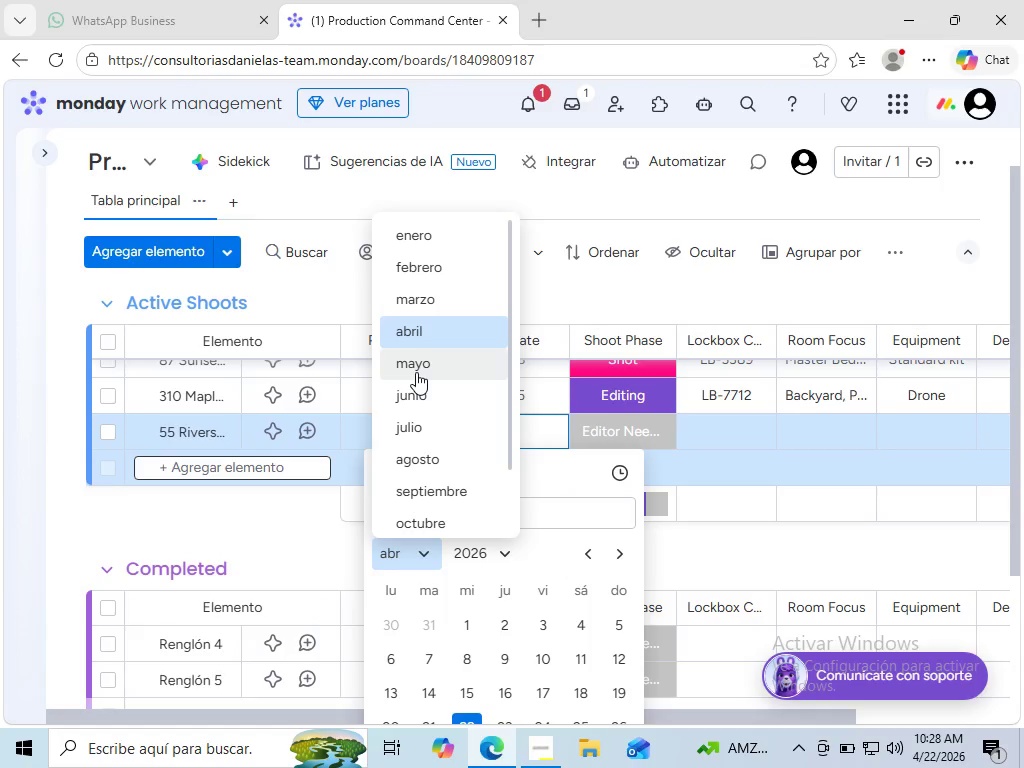 
left_click([416, 372])
 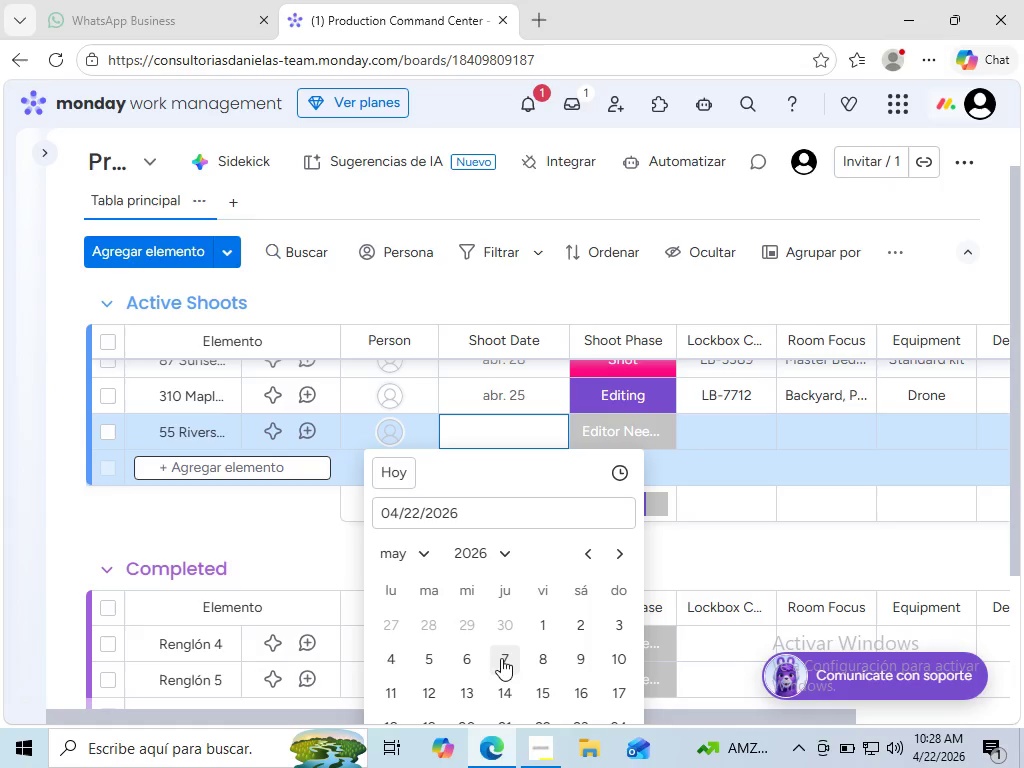 
left_click([501, 658])
 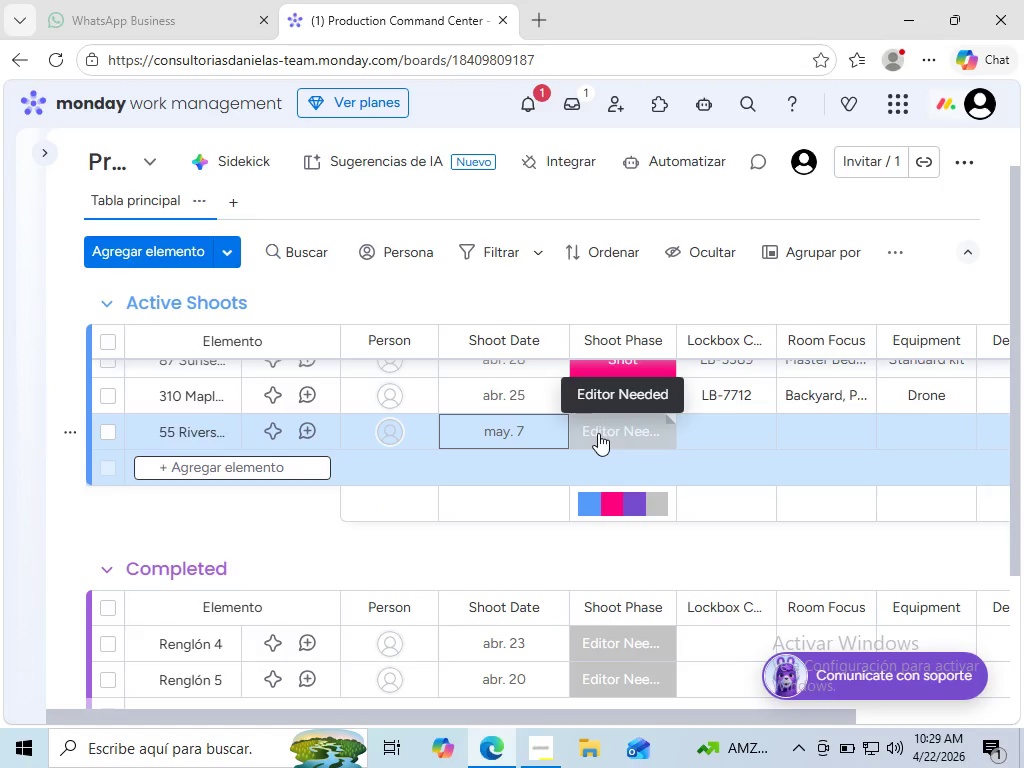 
left_click([598, 433])
 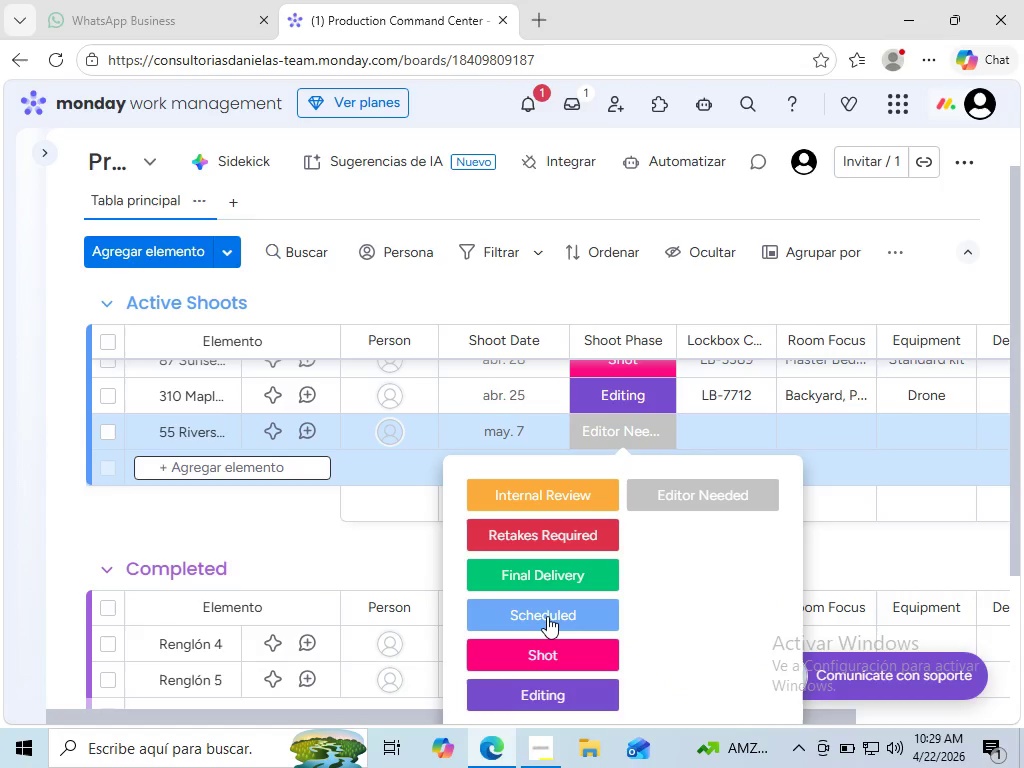 
left_click([547, 616])
 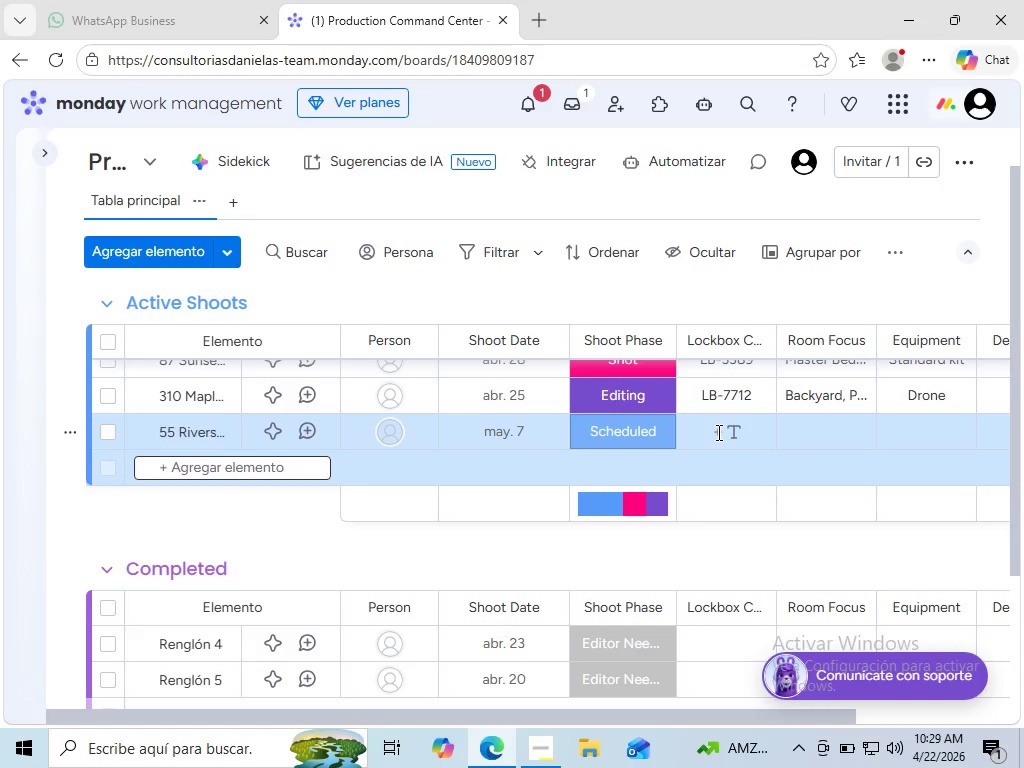 
left_click([717, 432])
 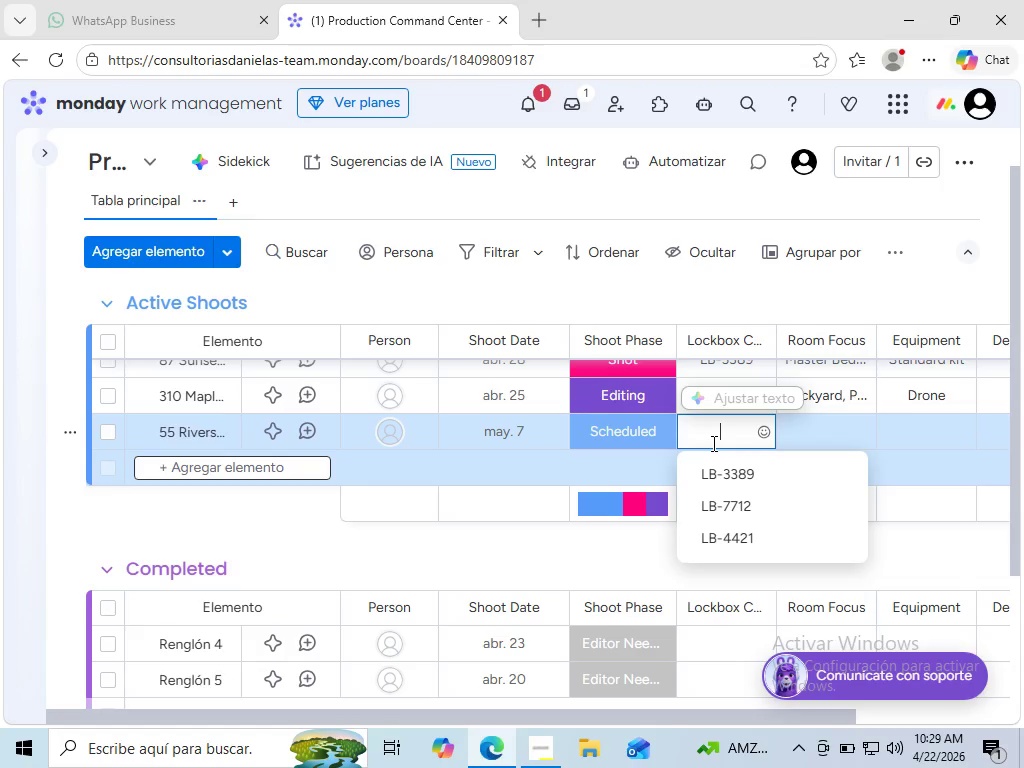 
type(LB)
 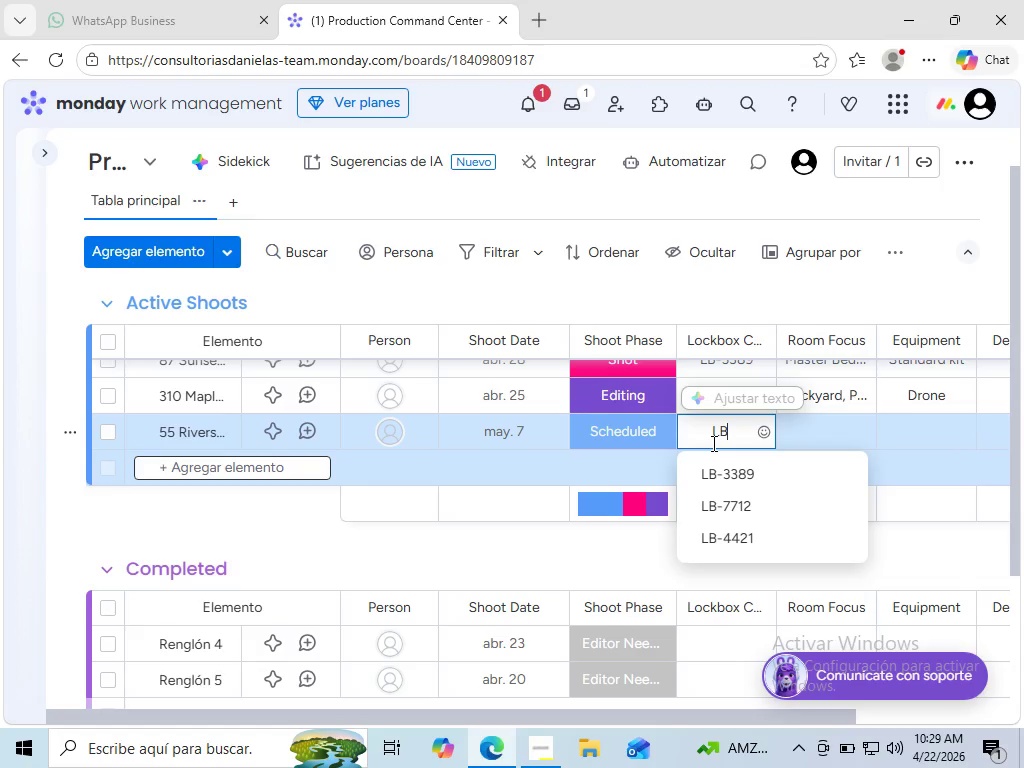 
key(NumpadSubtract)
 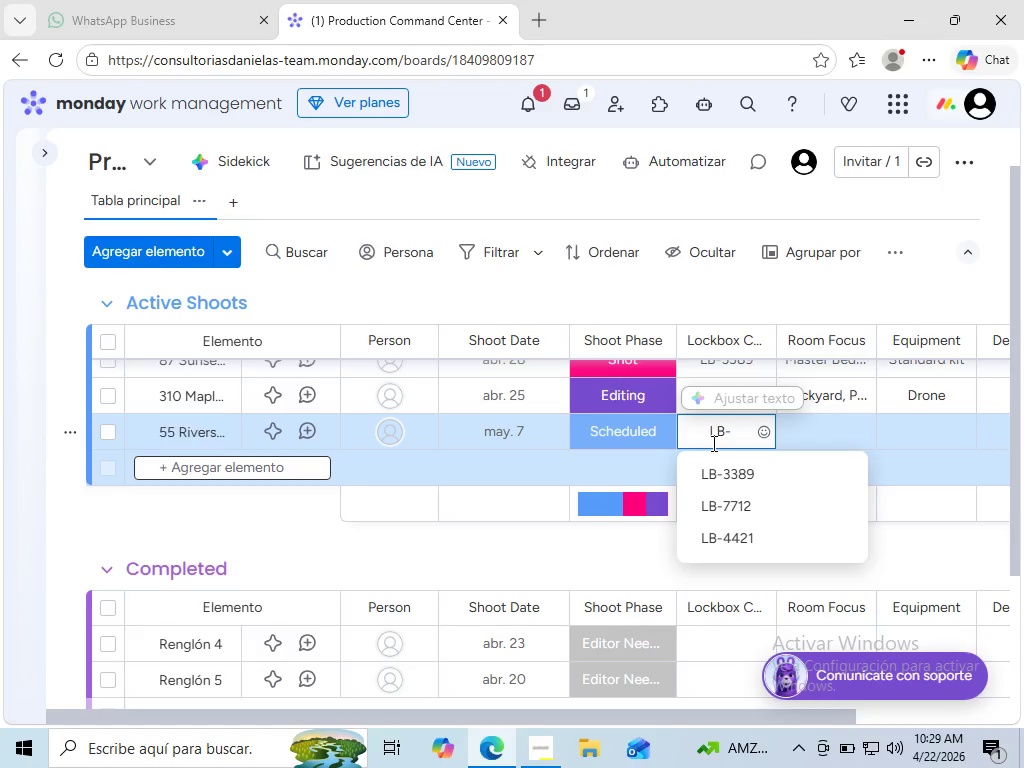 
wait(9.84)
 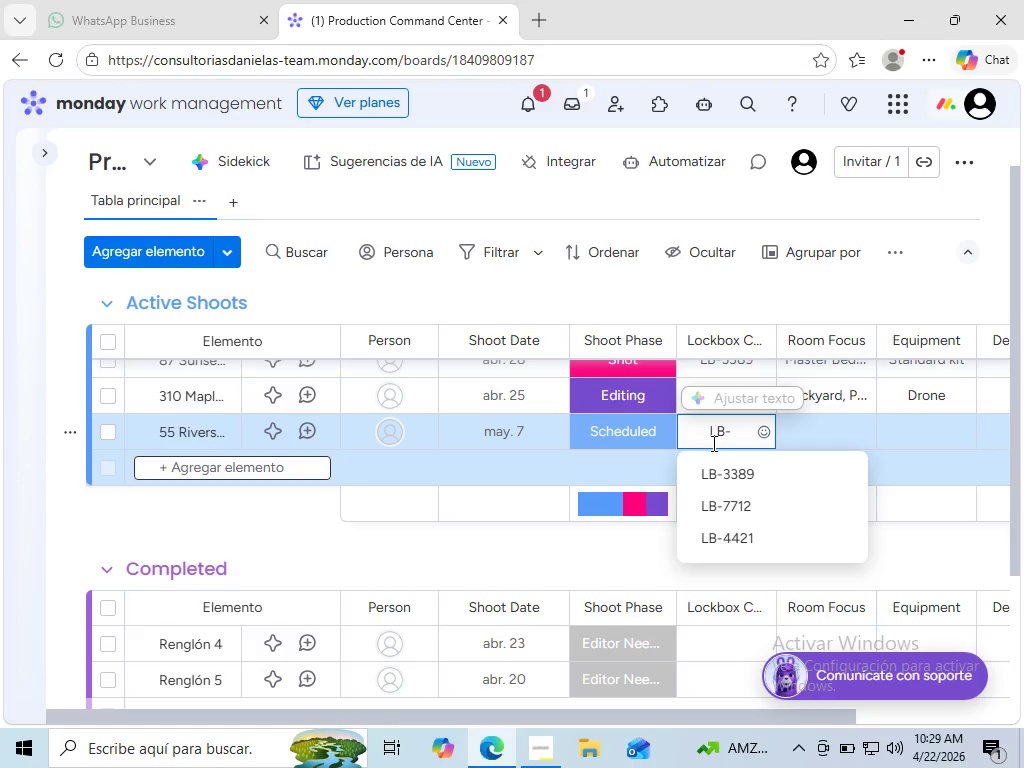 
type(0054)
 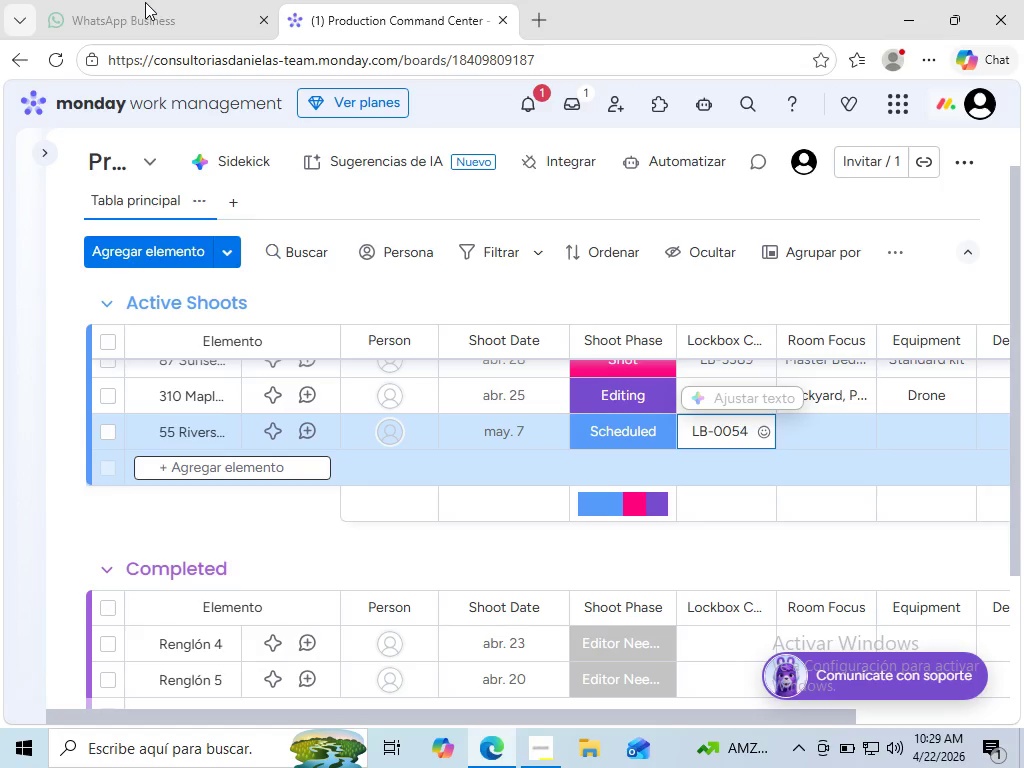 
left_click([140, 15])
 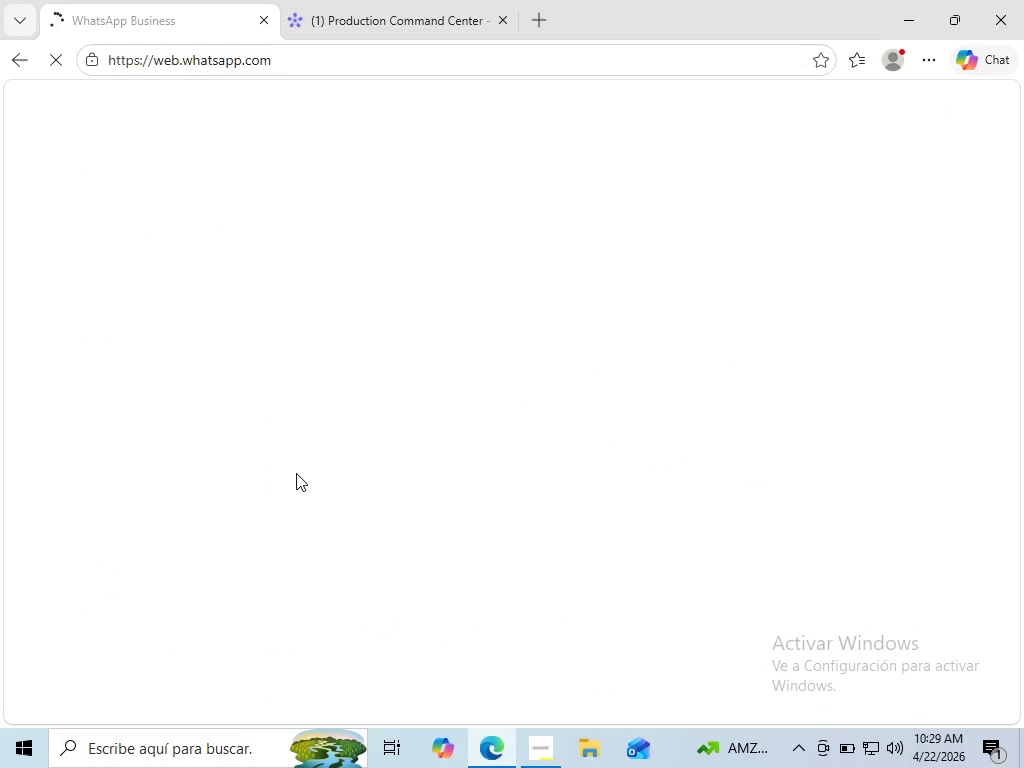 
mouse_move([507, 601])
 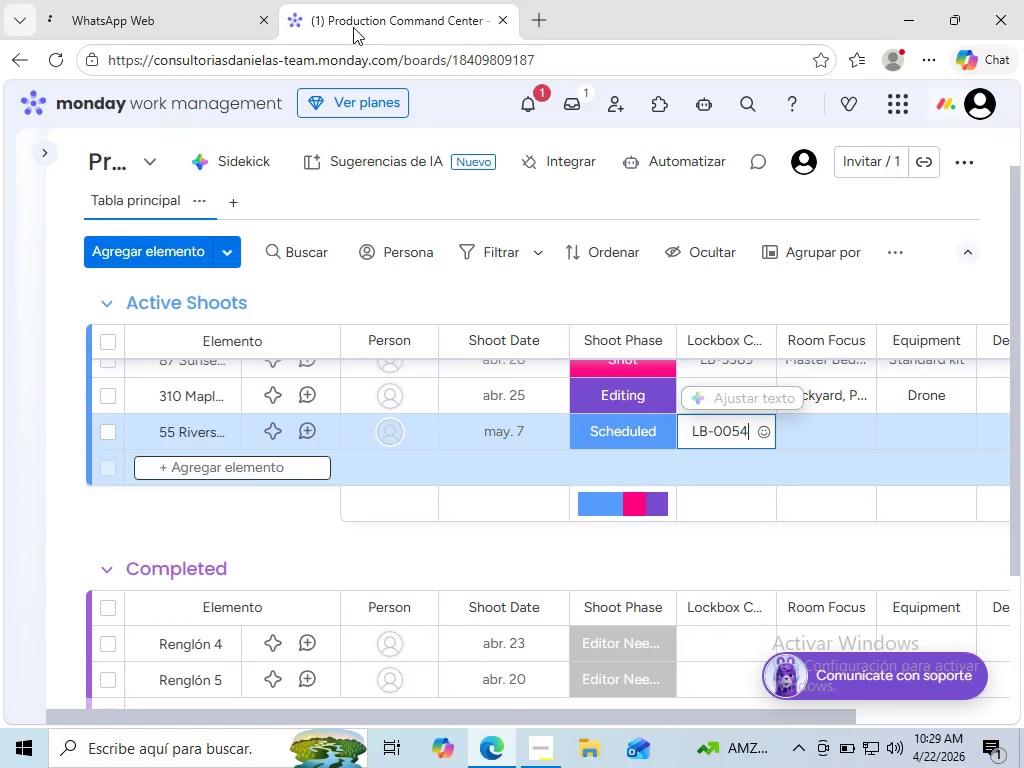 
left_click([353, 27])
 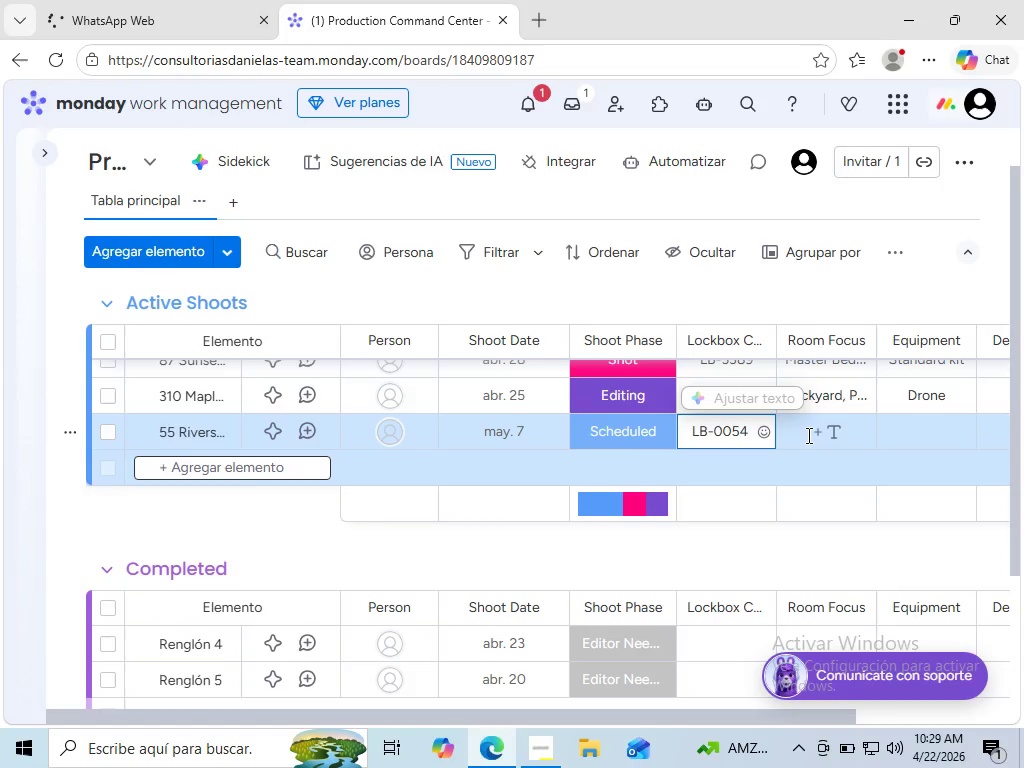 
left_click([807, 435])
 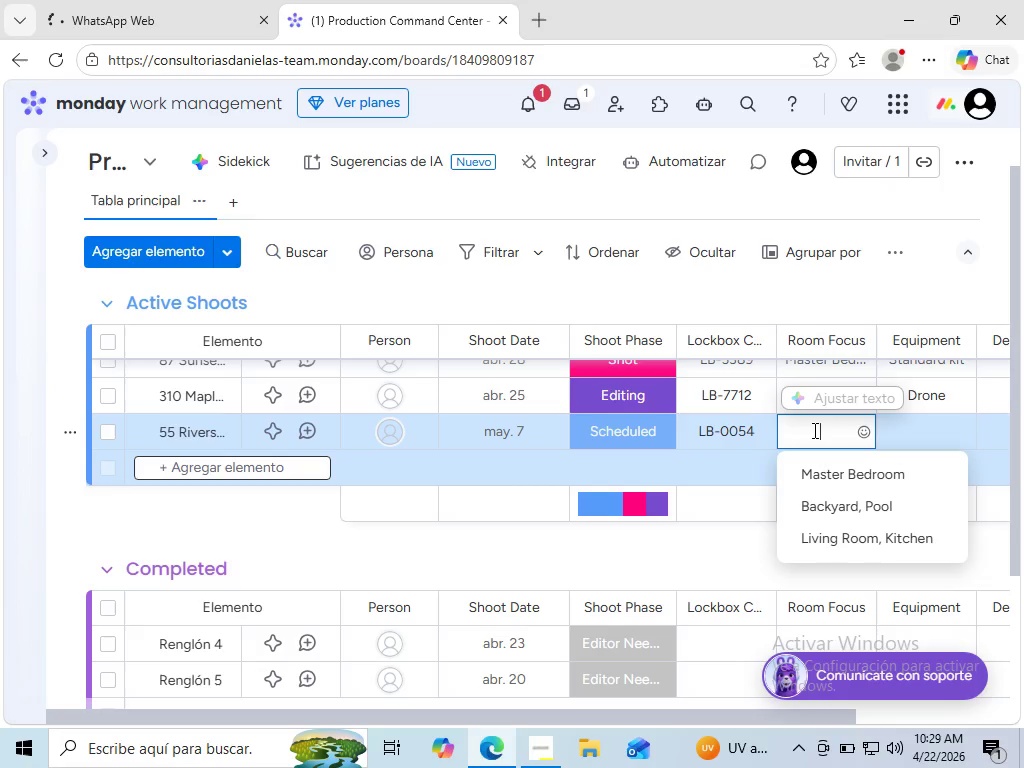 
wait(17.36)
 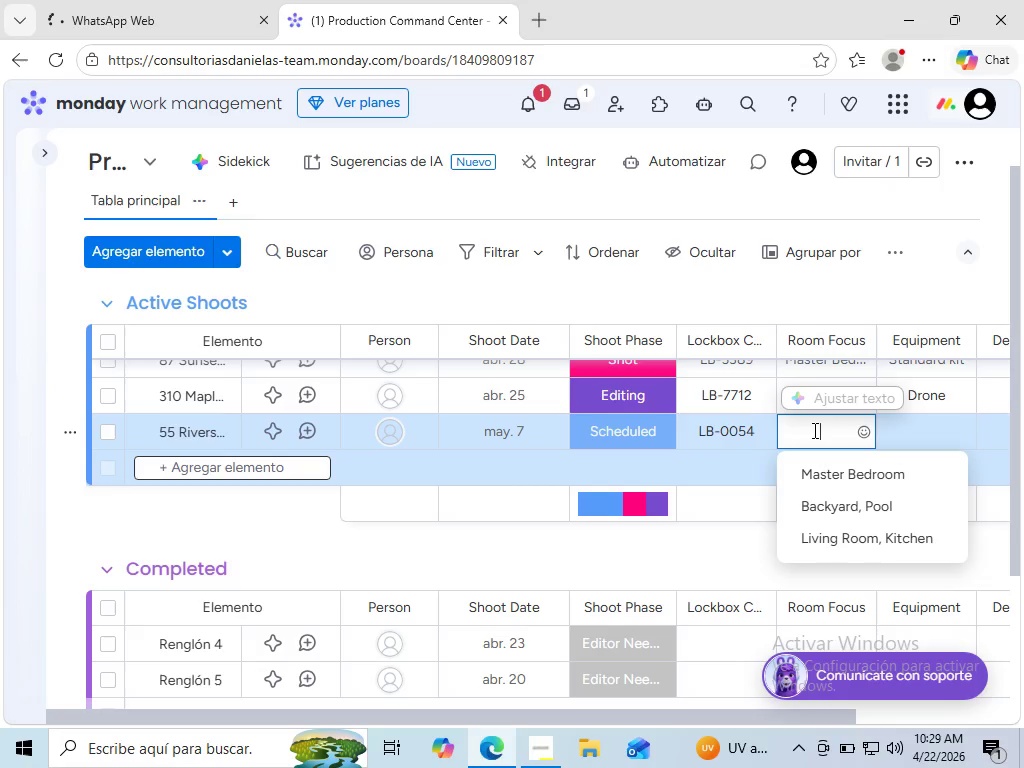 
type(fULL)
key(Backspace)
key(Backspace)
key(Backspace)
key(Backspace)
type(Full interior)
 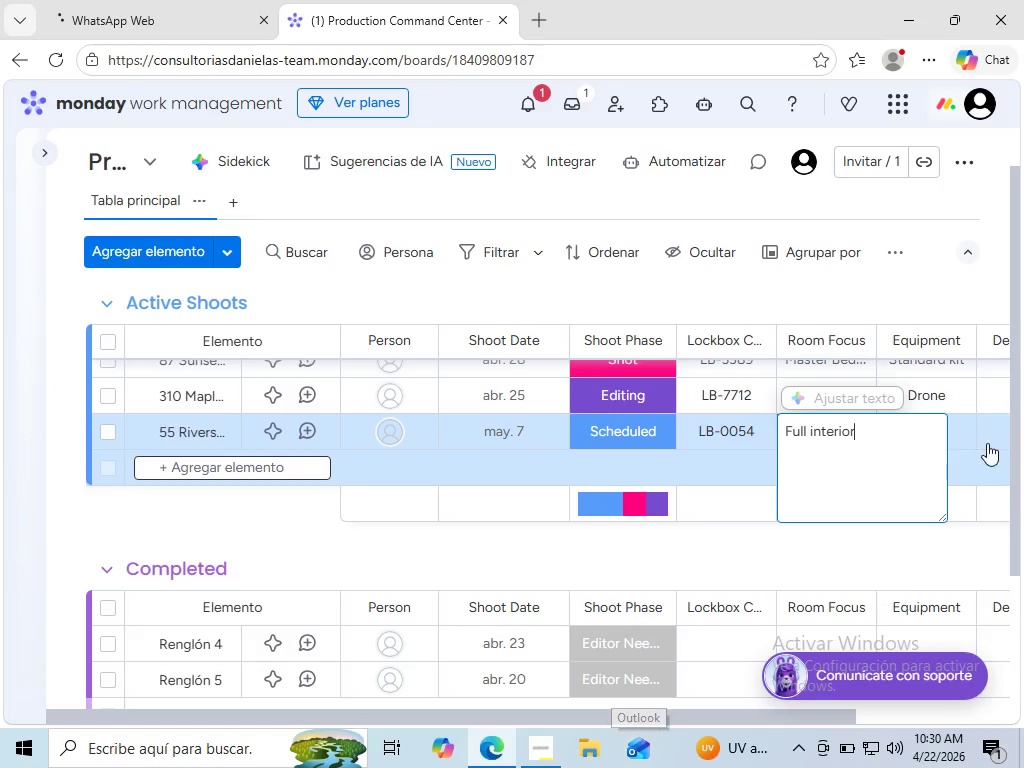 
left_click([962, 437])
 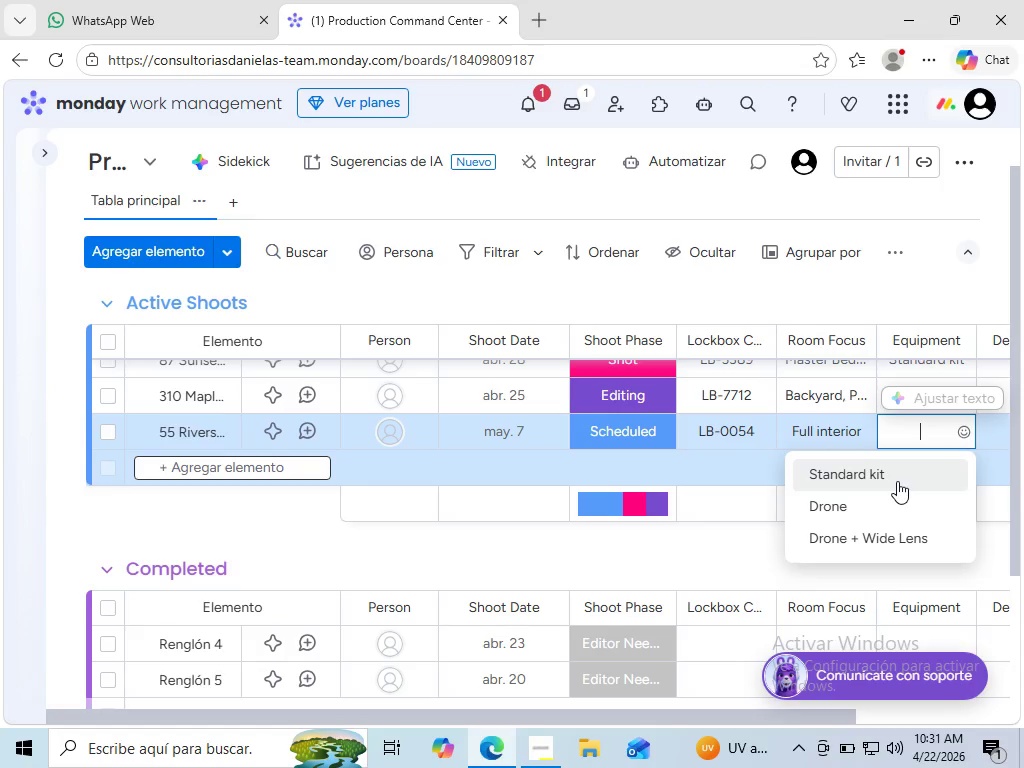 
wait(87.33)
 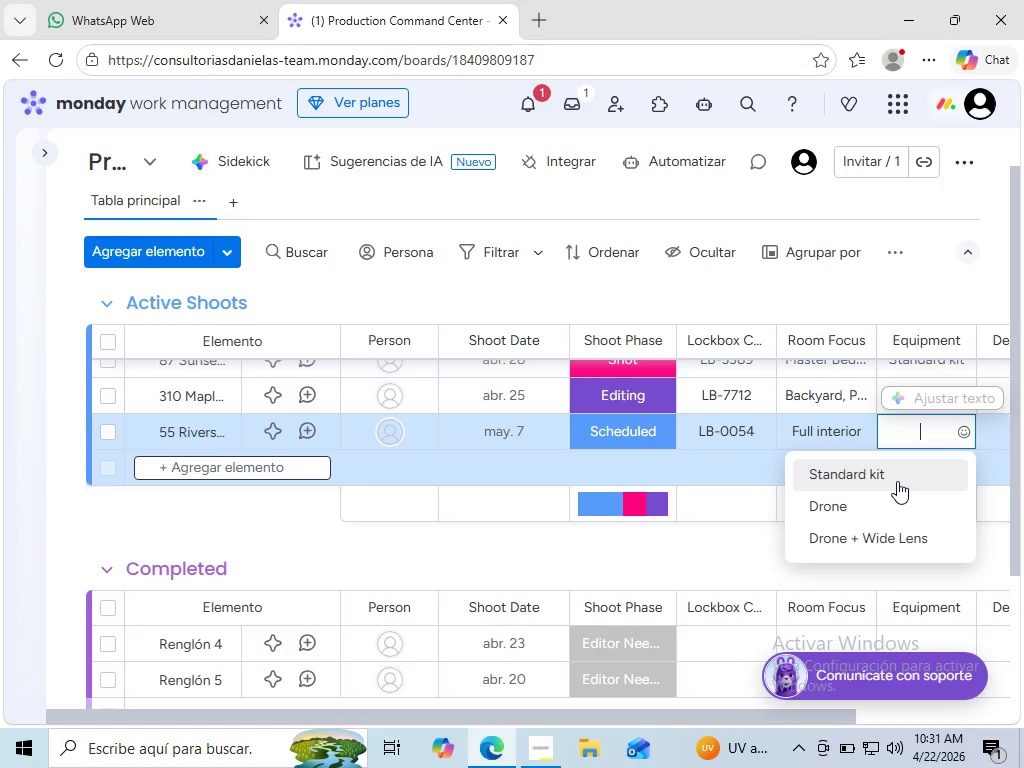 
type(Wide Lens)
 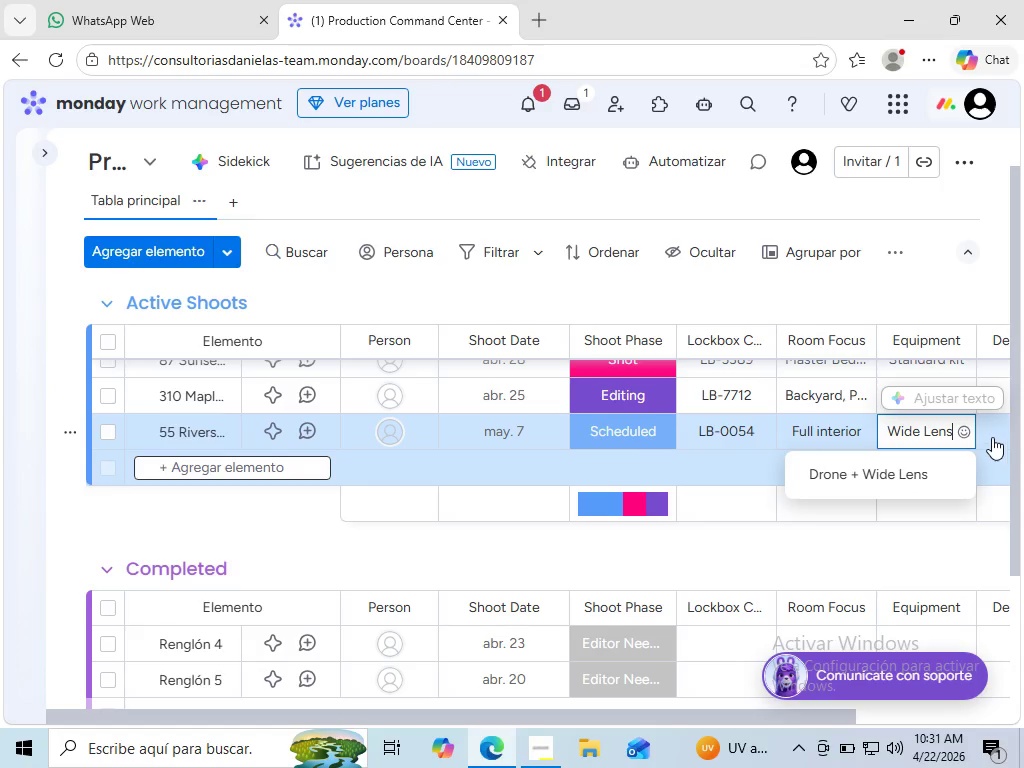 
left_click([992, 437])
 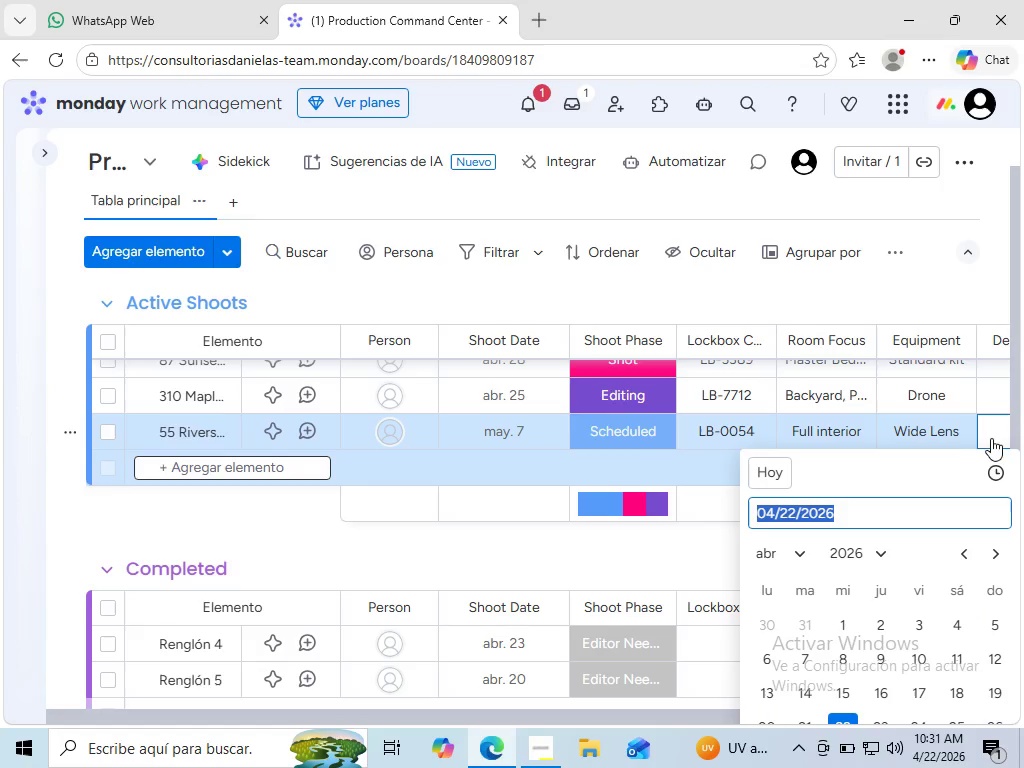 
wait(5.09)
 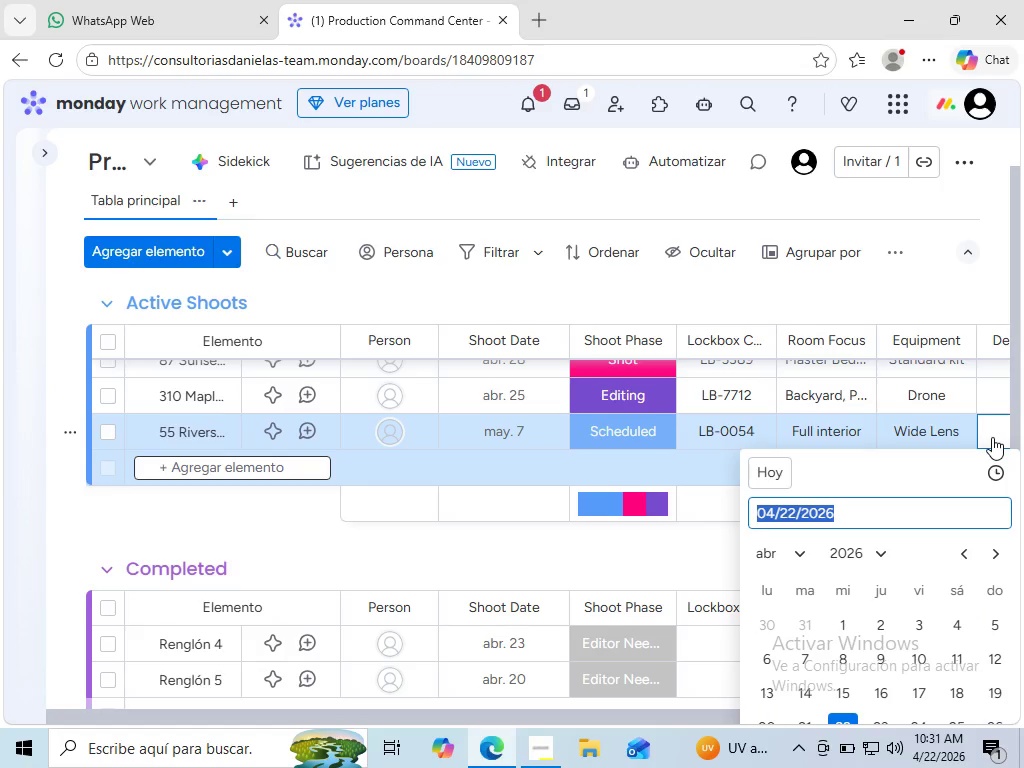 
left_click([782, 560])
 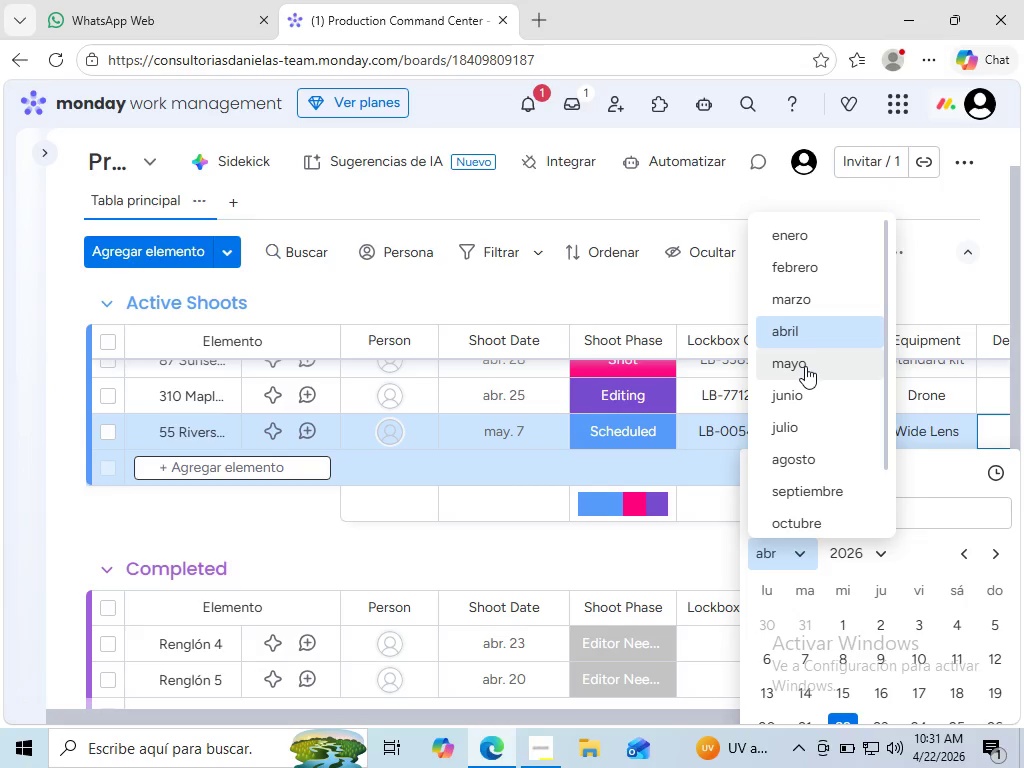 
left_click([805, 366])
 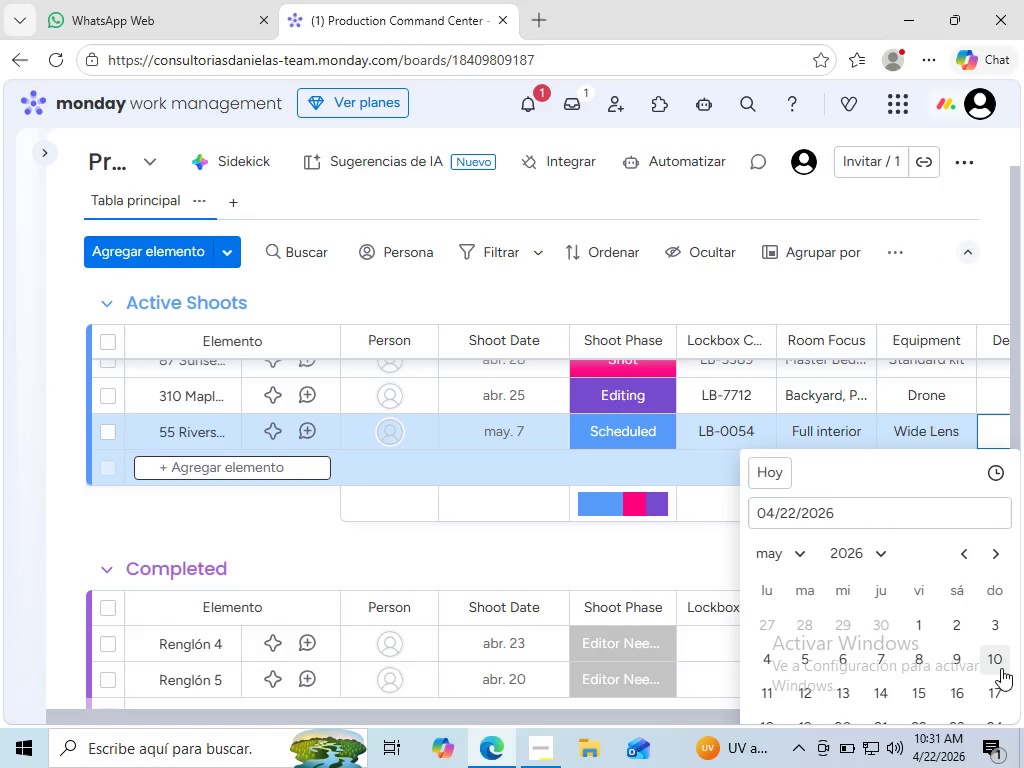 
left_click([1001, 668])
 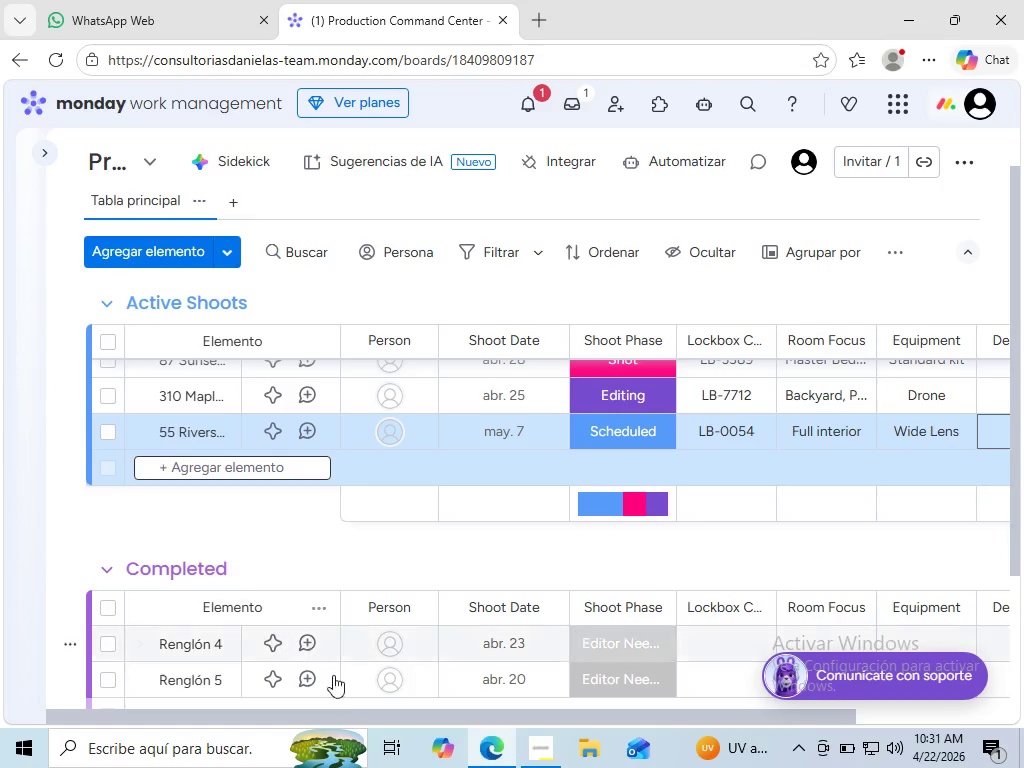 
wait(5.97)
 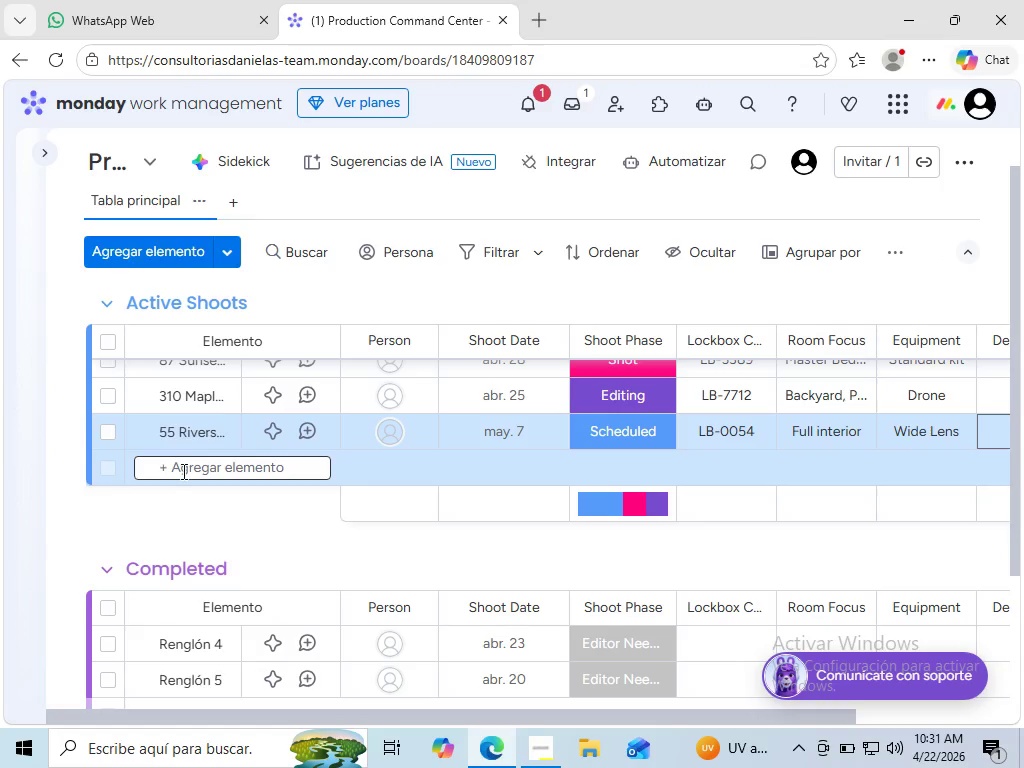 
left_click_drag(start_coordinate=[367, 717], to_coordinate=[392, 707])
 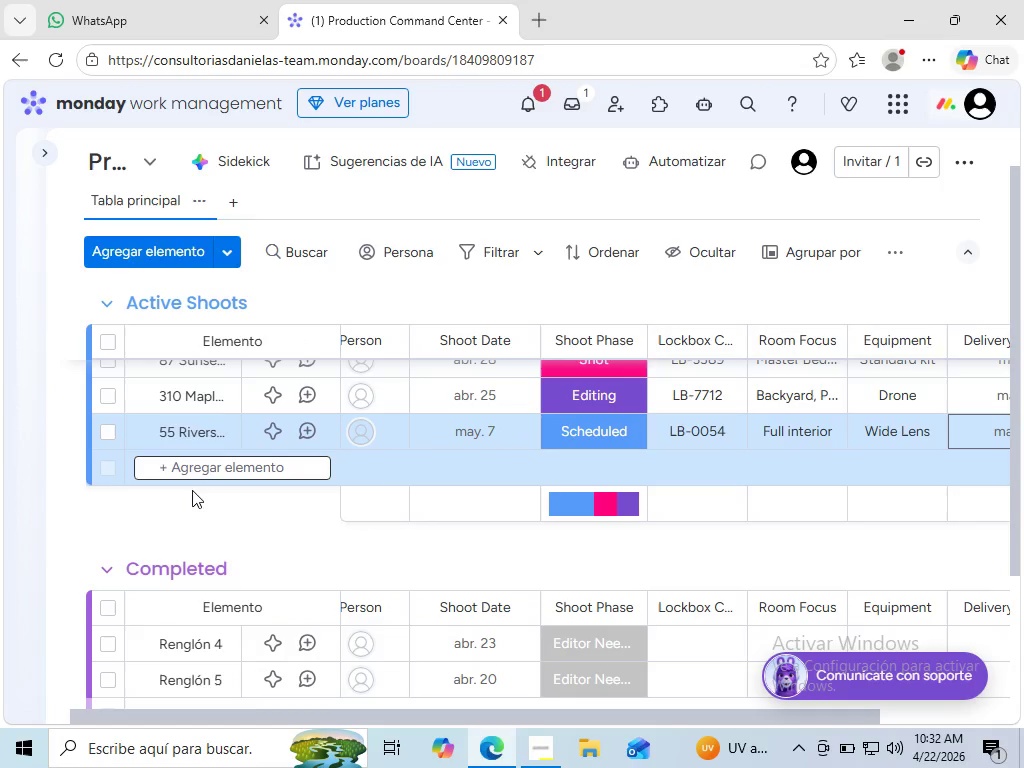 
left_click([195, 477])
 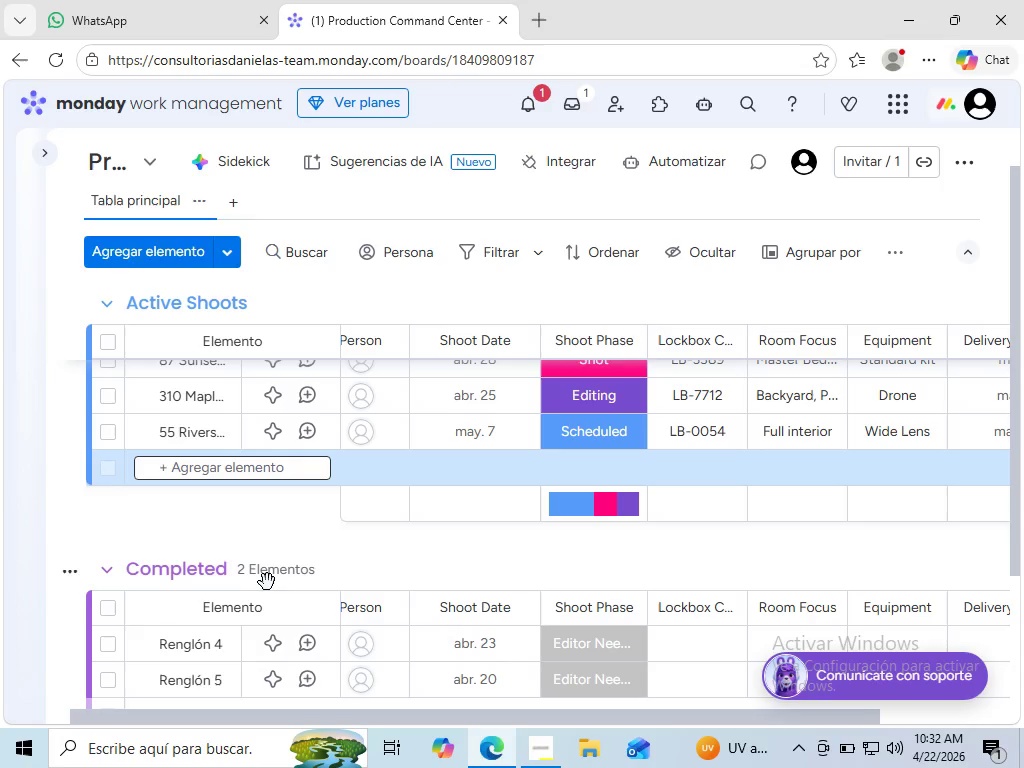 
wait(17.2)
 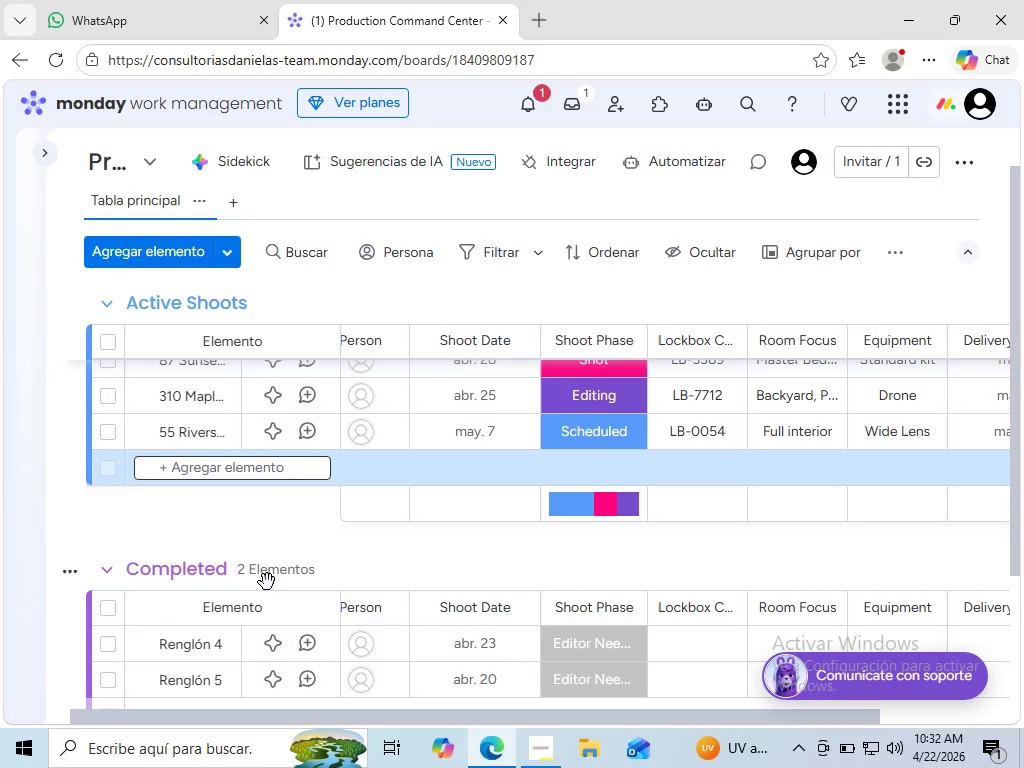 
type(0)
key(Backspace)
type(901 )
 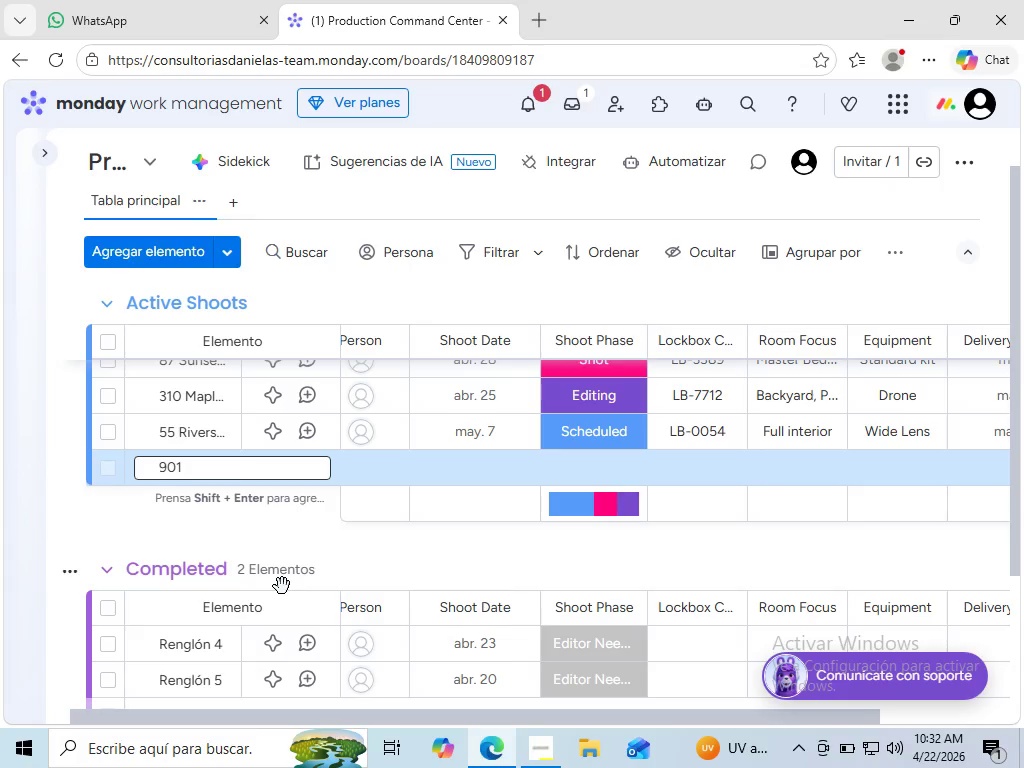 
type(Hillere)
 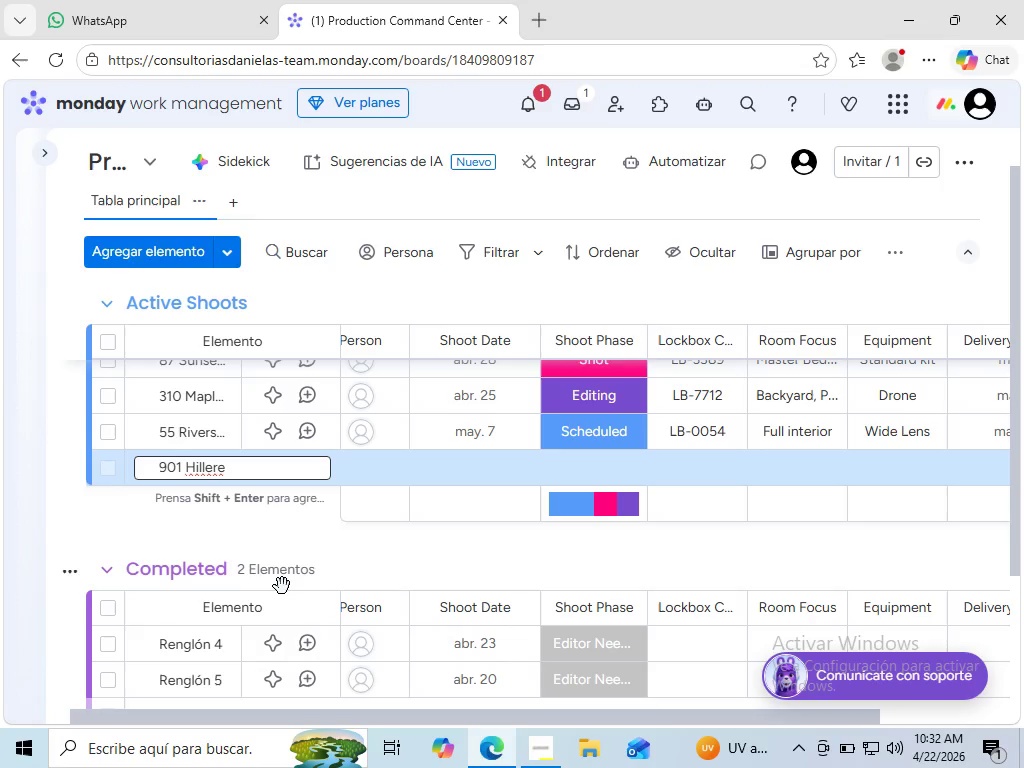 
type(st Rd)
 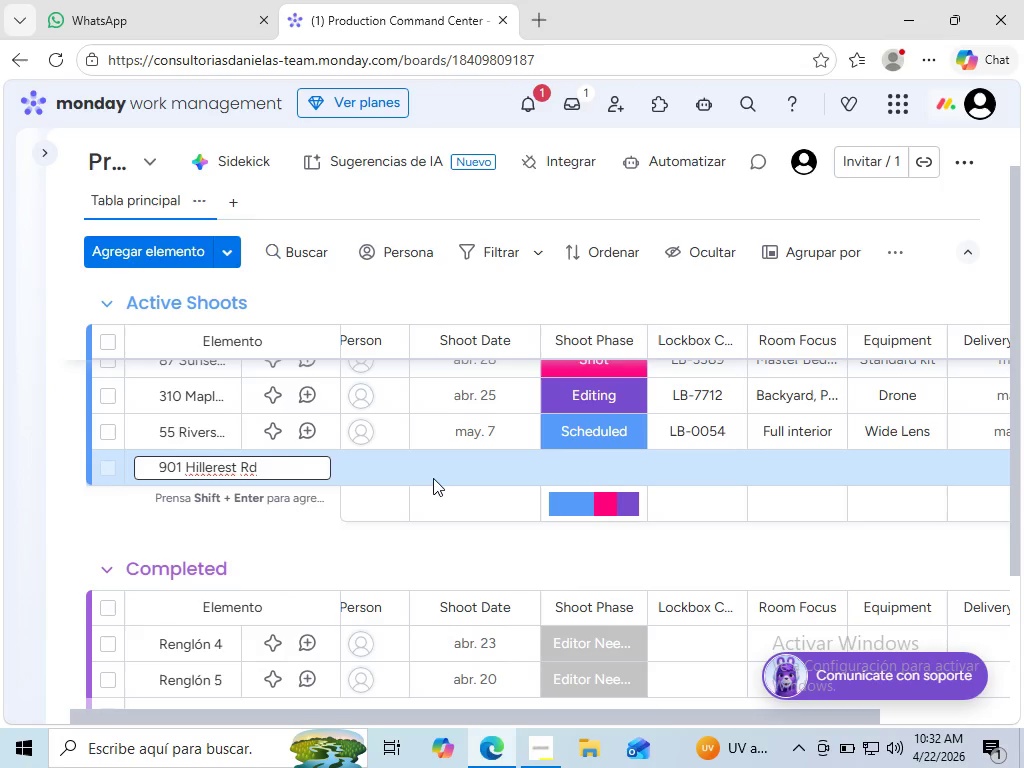 
left_click([433, 478])
 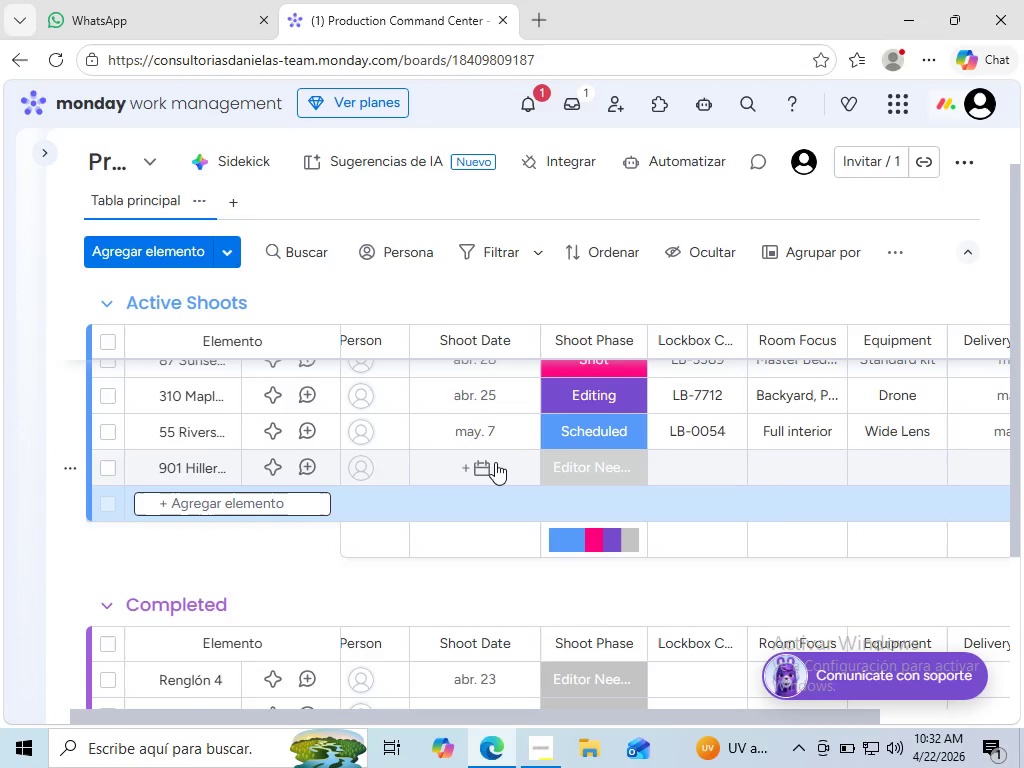 
wait(6.41)
 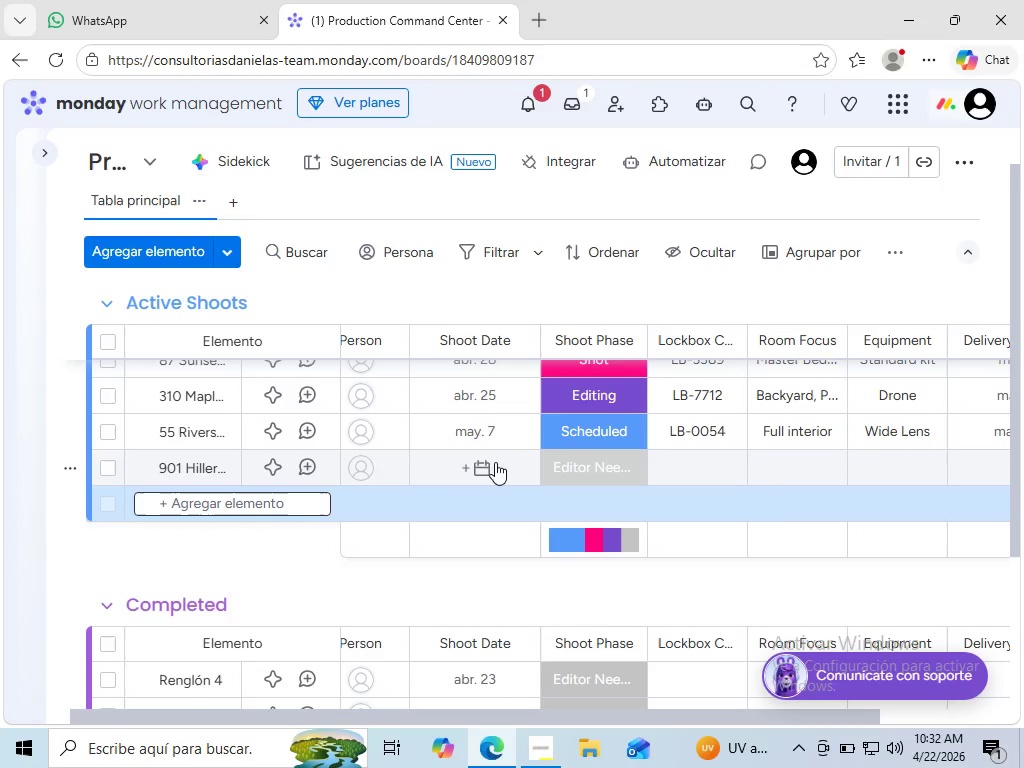 
left_click([495, 462])
 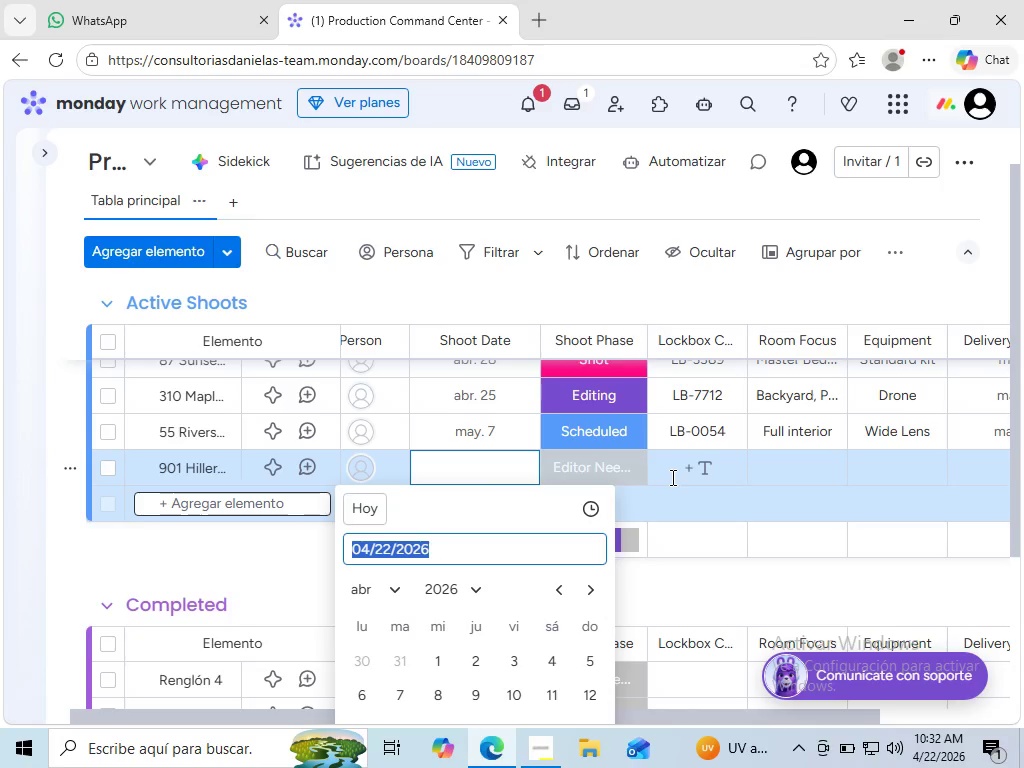 
wait(6.59)
 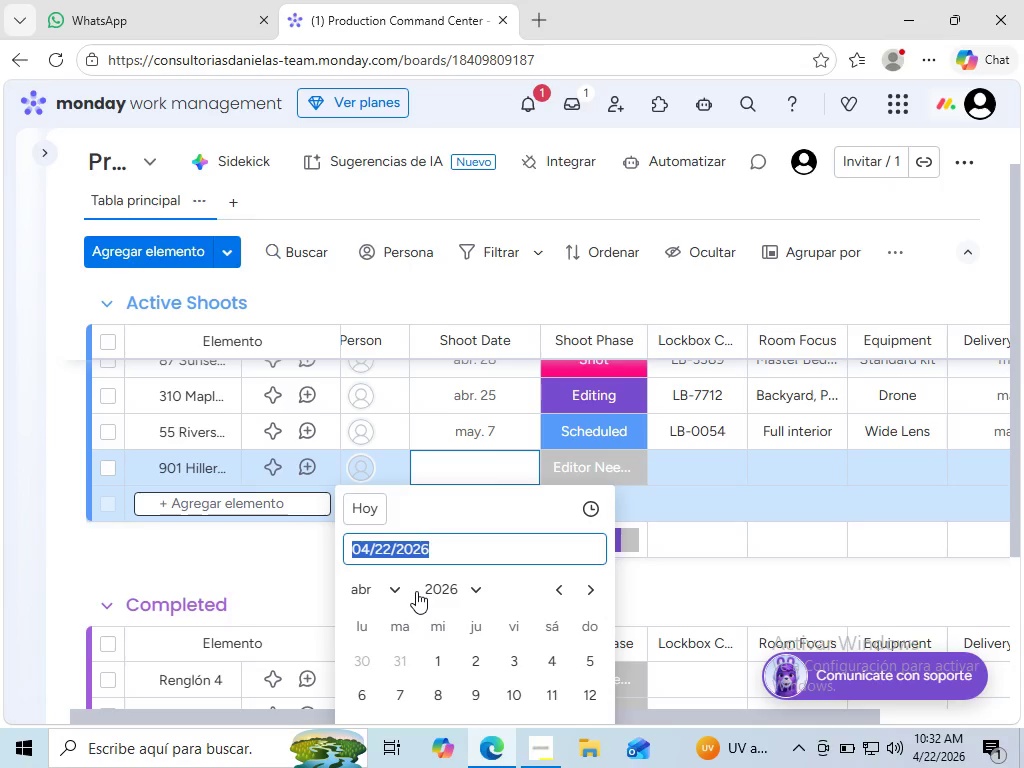 
left_click([685, 468])
 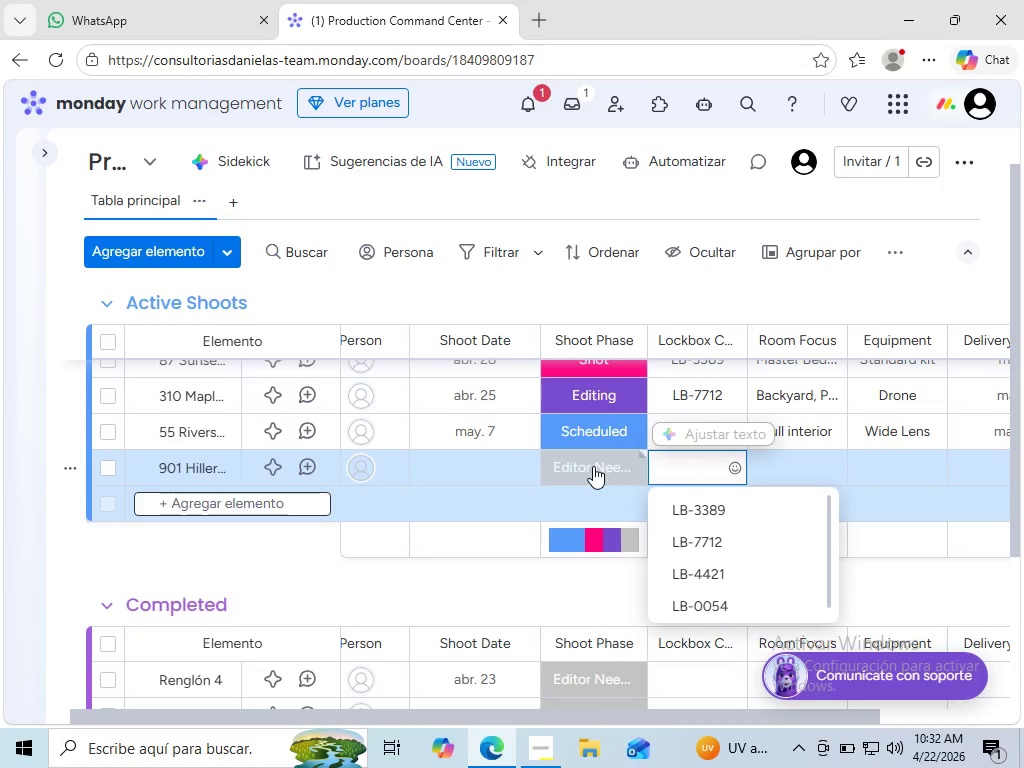 
left_click([593, 466])
 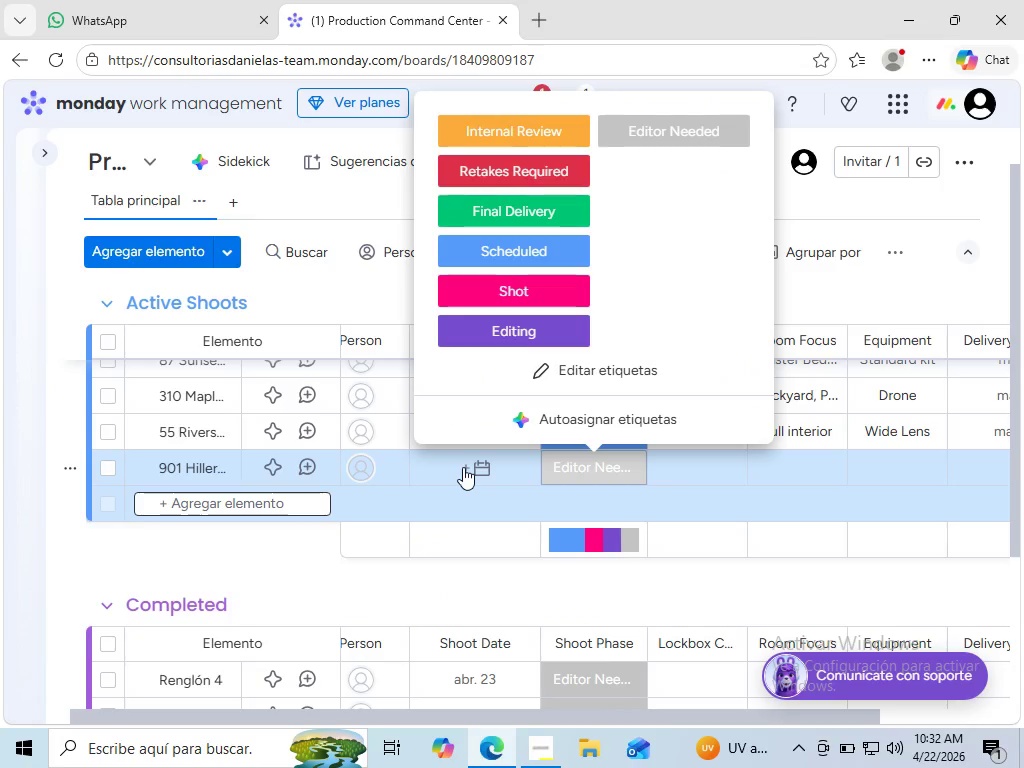 
left_click([463, 467])
 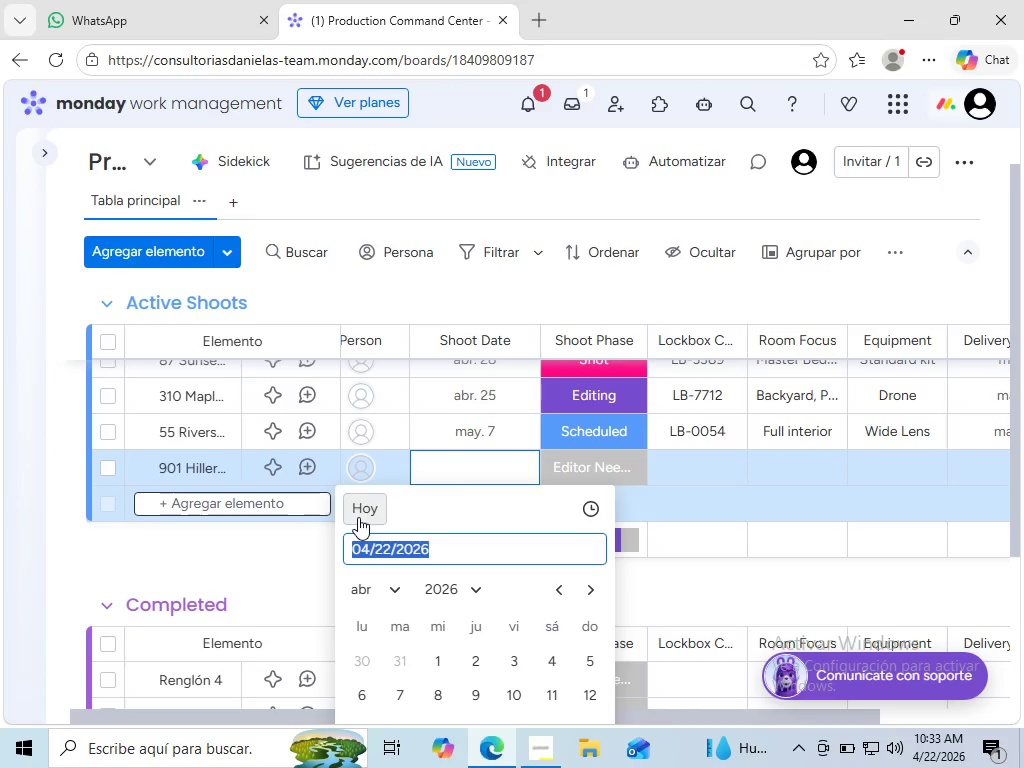 
wait(5.48)
 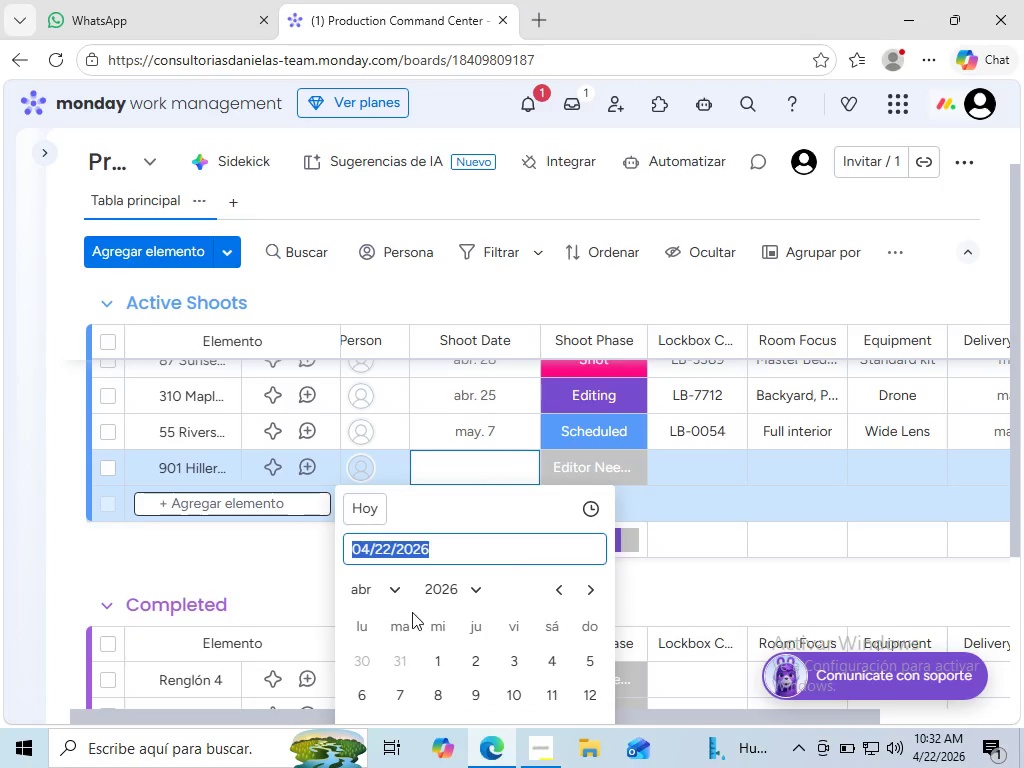 
left_click([358, 517])
 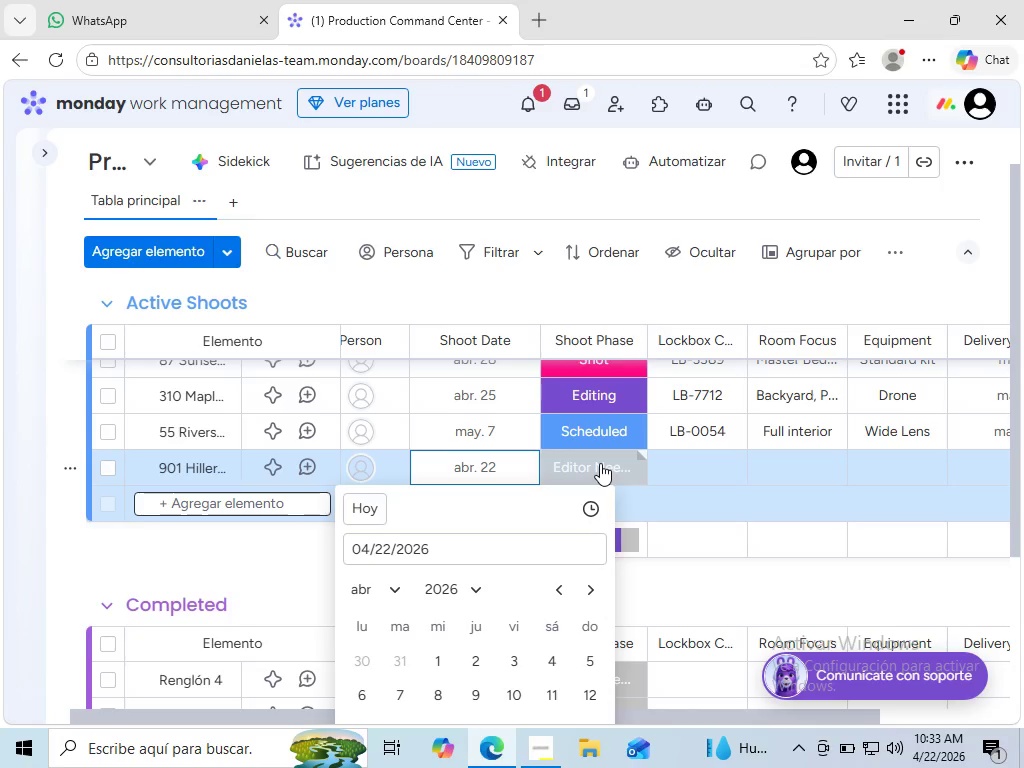 
left_click([600, 463])
 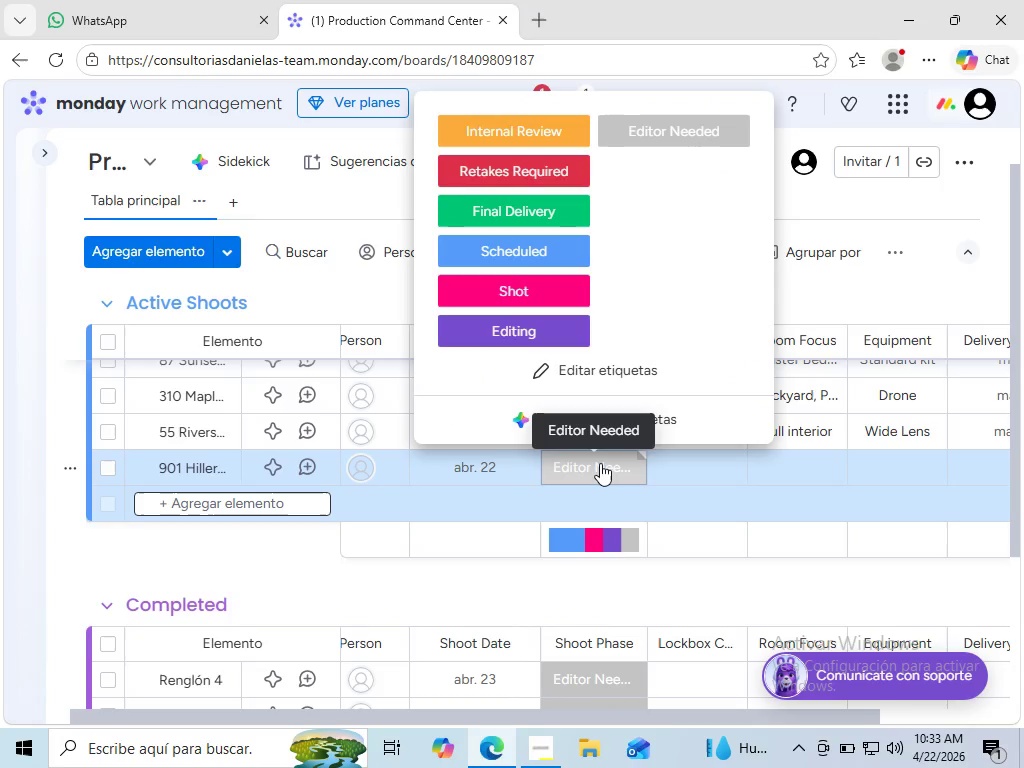 
wait(7.09)
 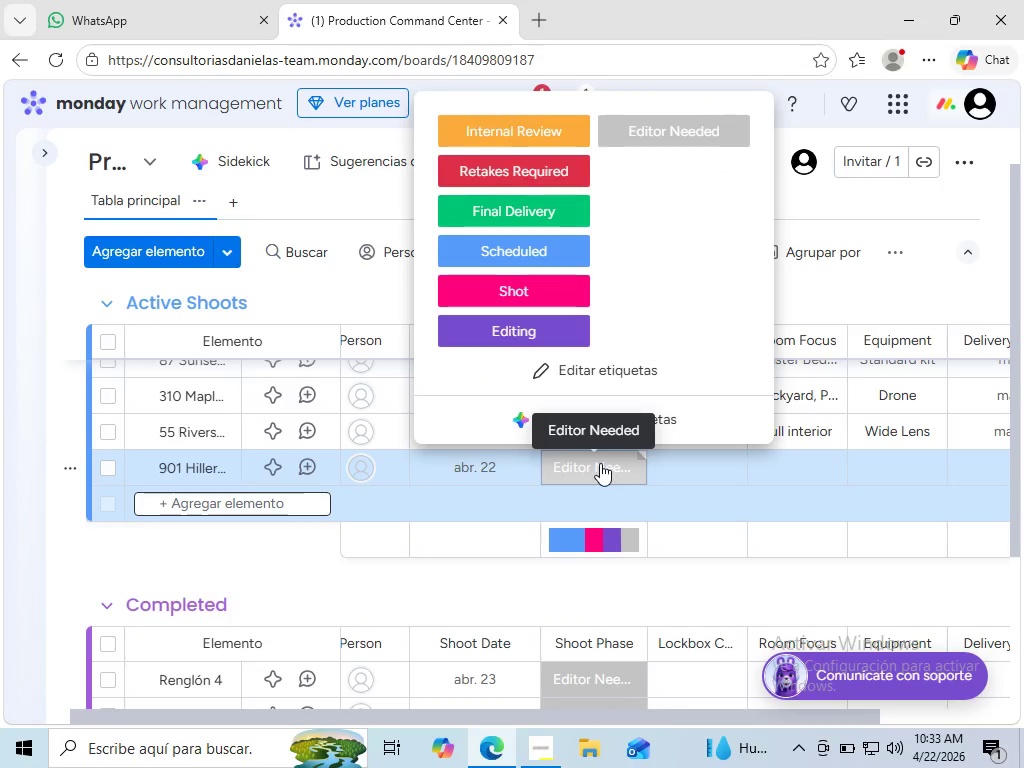 
left_click([538, 117])
 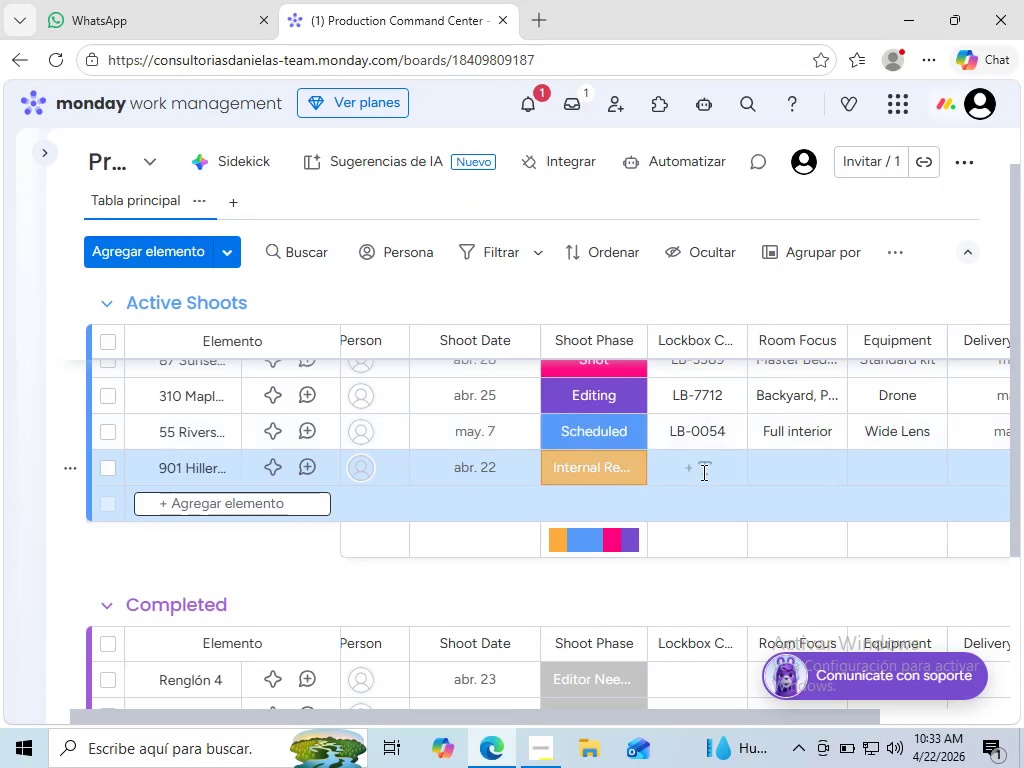 
left_click([702, 472])
 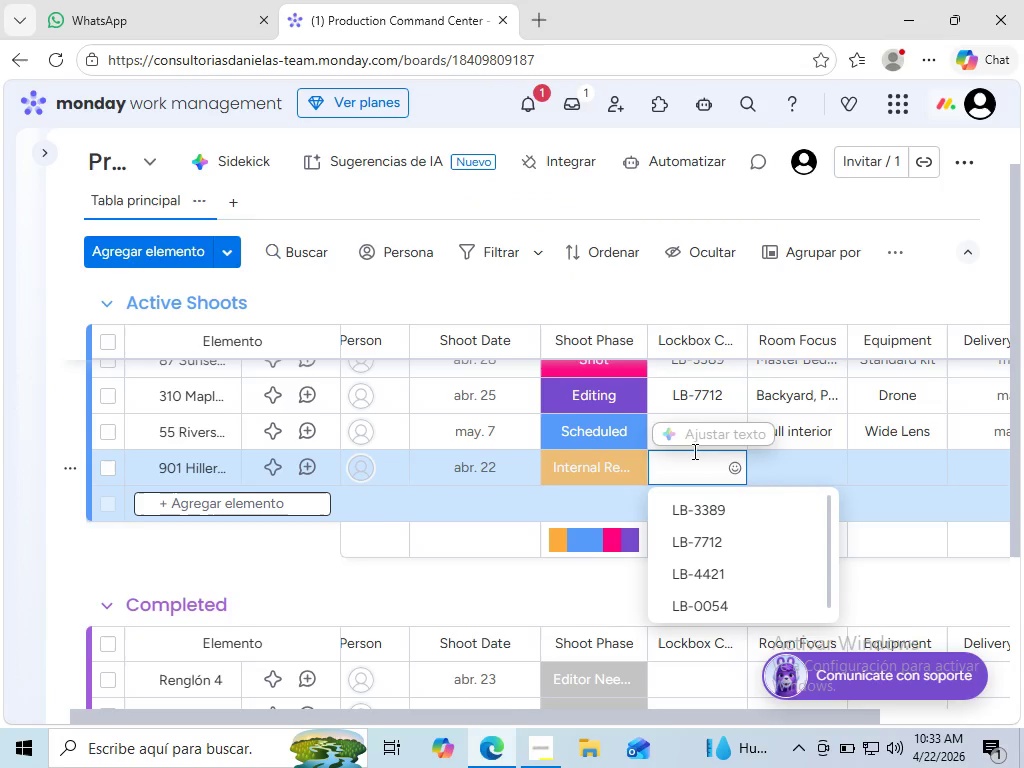 
wait(5.39)
 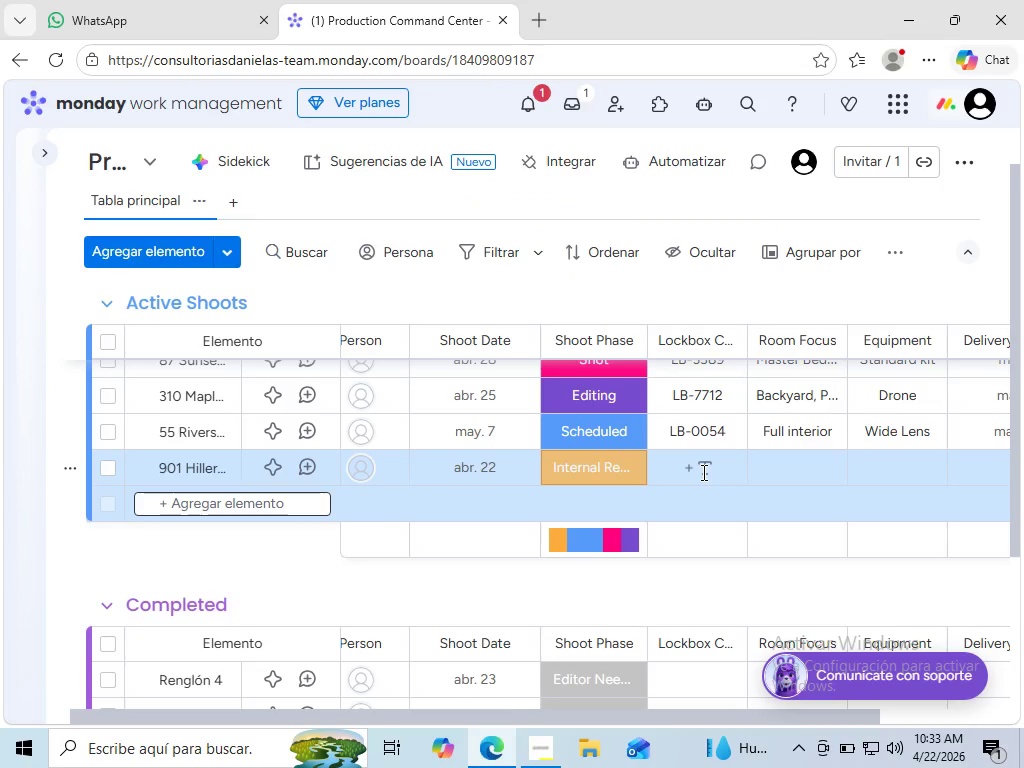 
scroll: coordinate [751, 563], scroll_direction: down, amount: 1.0
 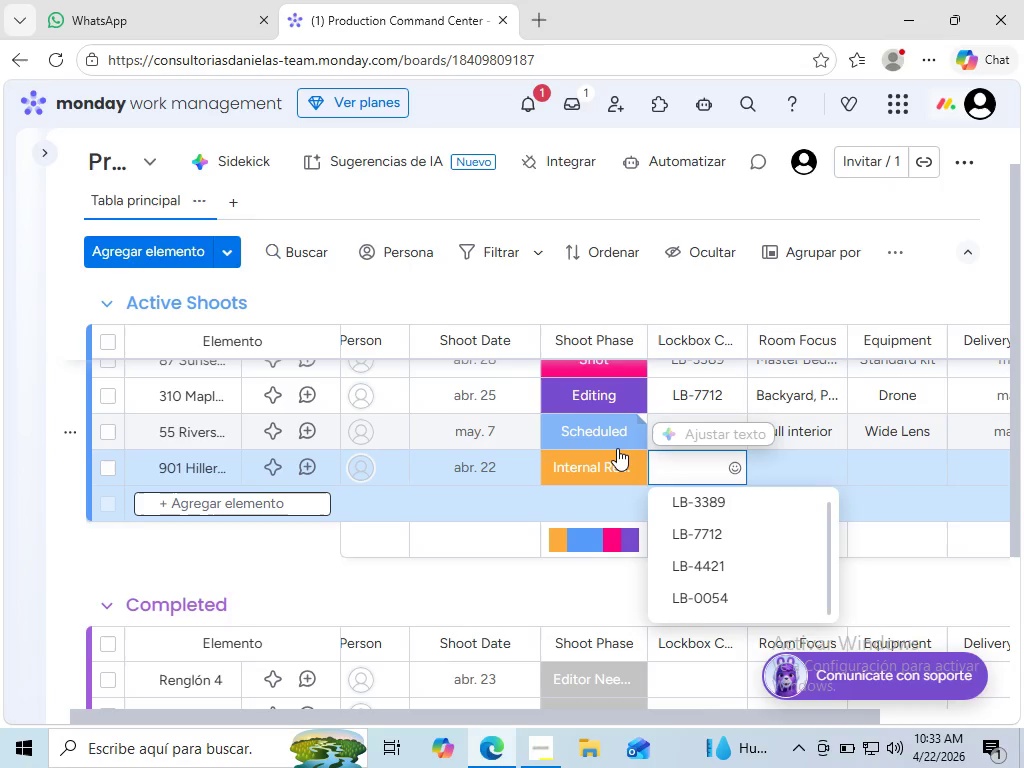 
type(LB-9981)
 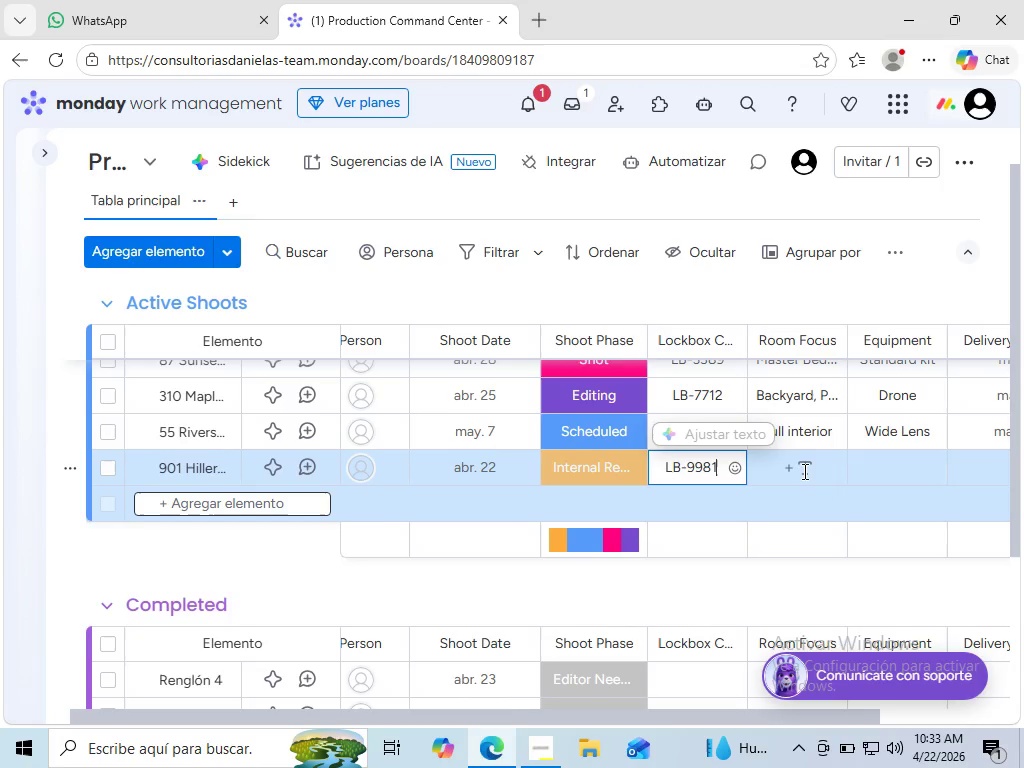 
left_click([803, 471])
 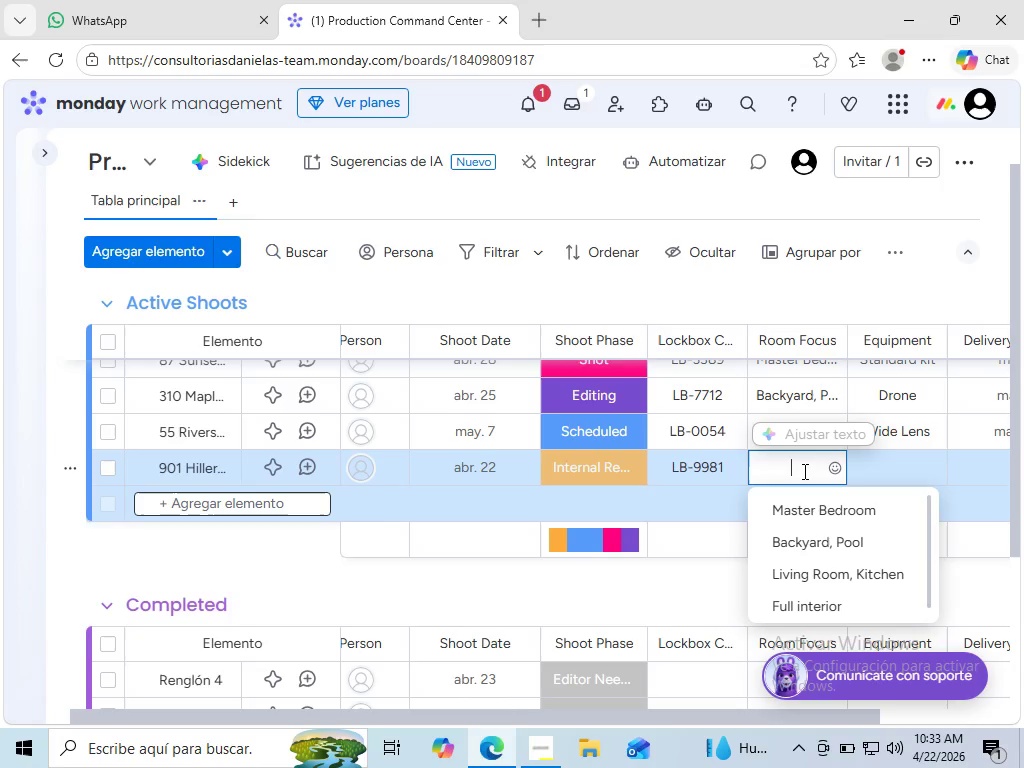 
wait(5.03)
 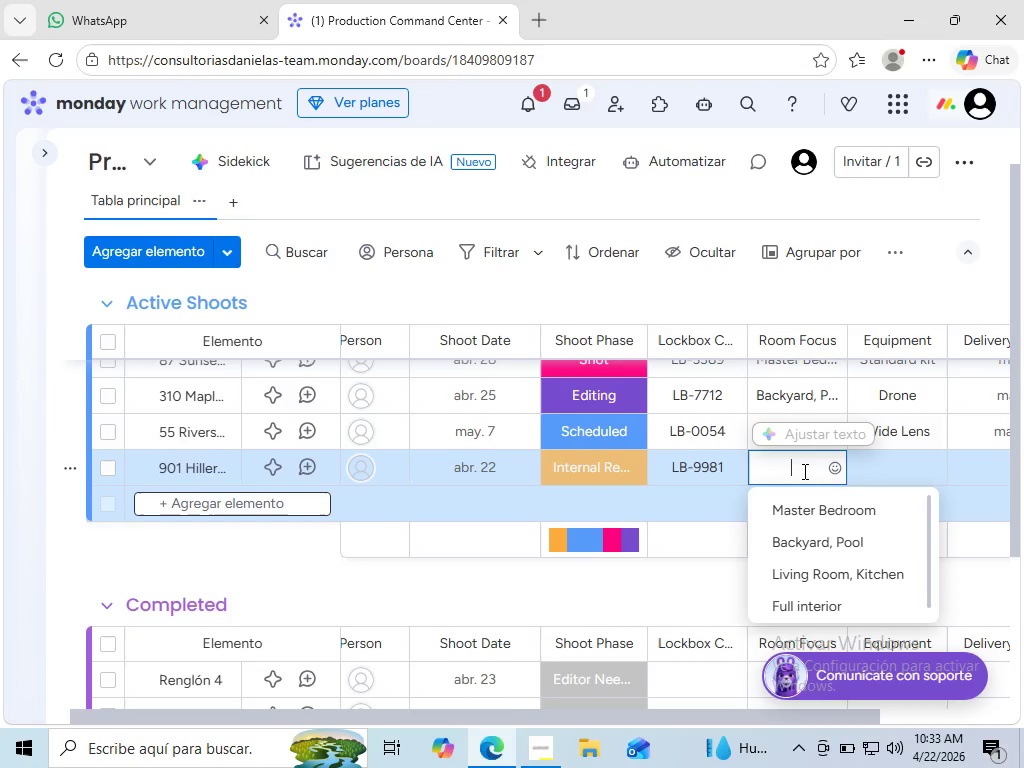 
type(Kitchen, Dining)
 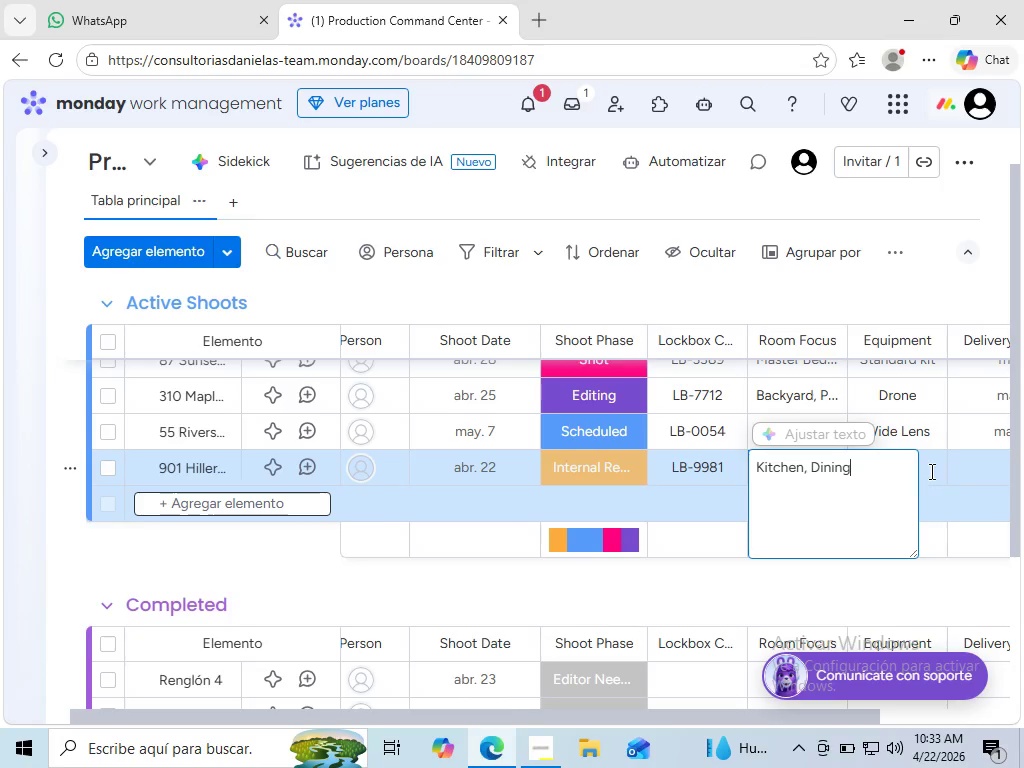 
left_click([930, 471])
 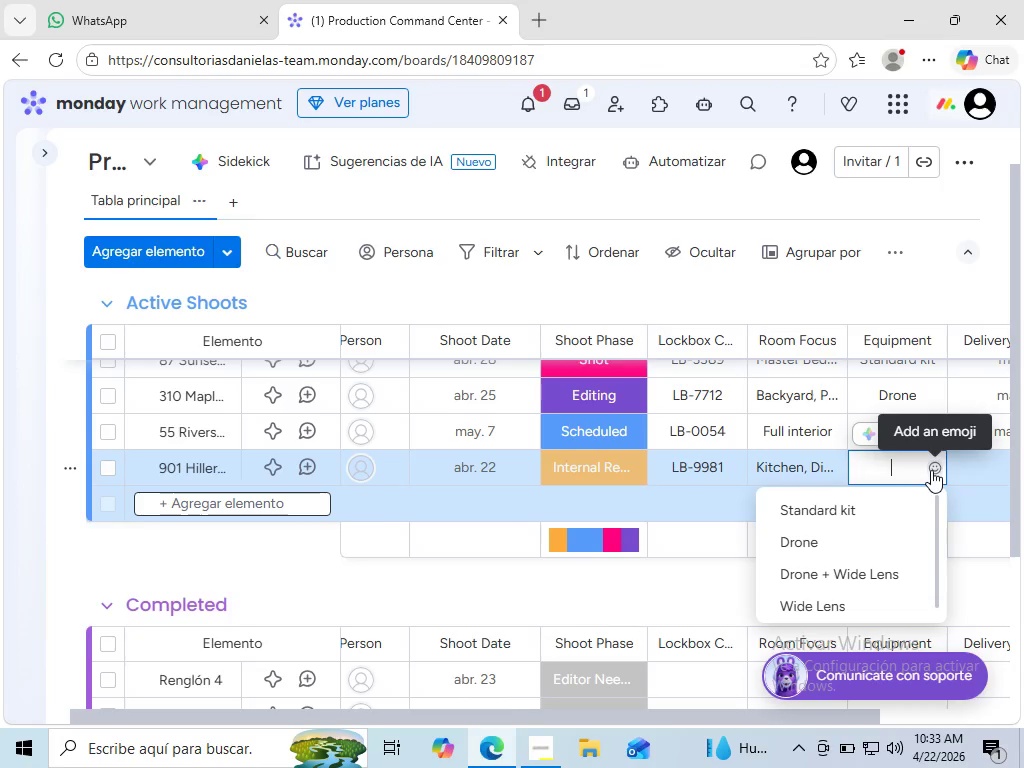 
wait(5.08)
 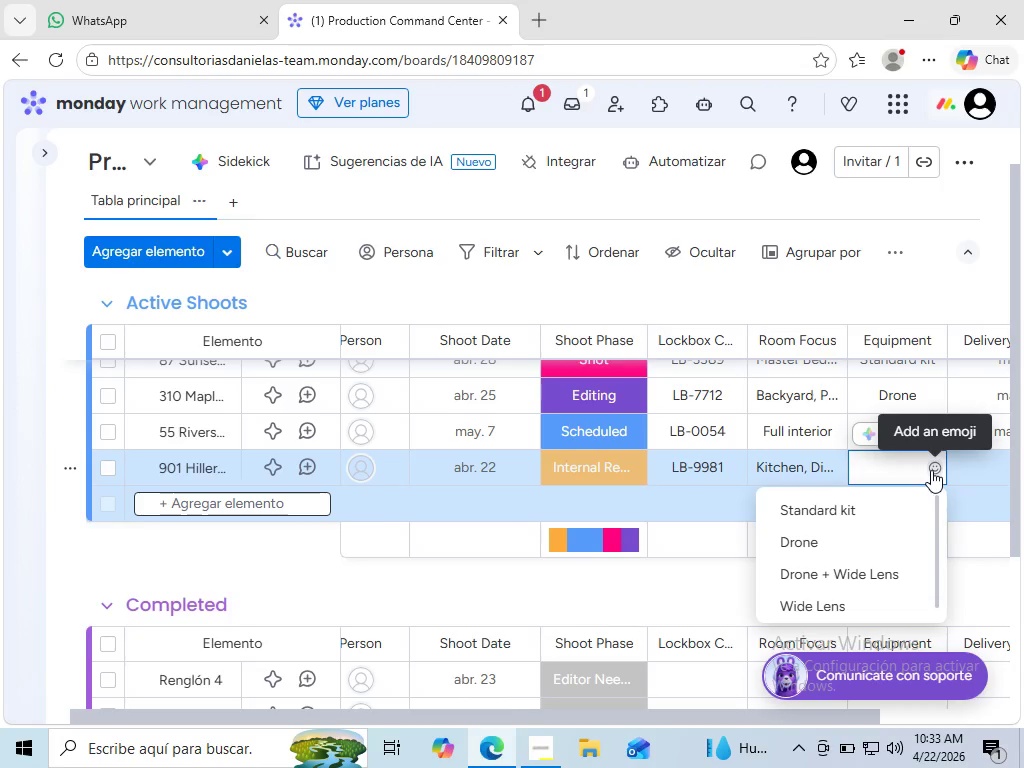 
left_click([831, 508])
 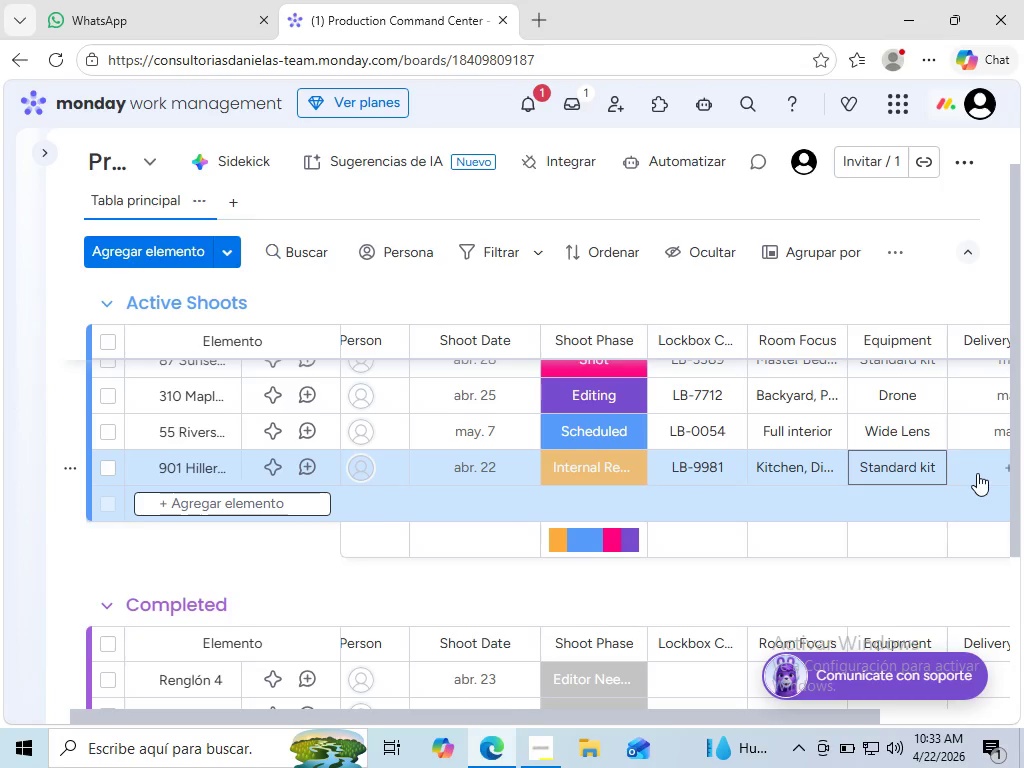 
wait(7.36)
 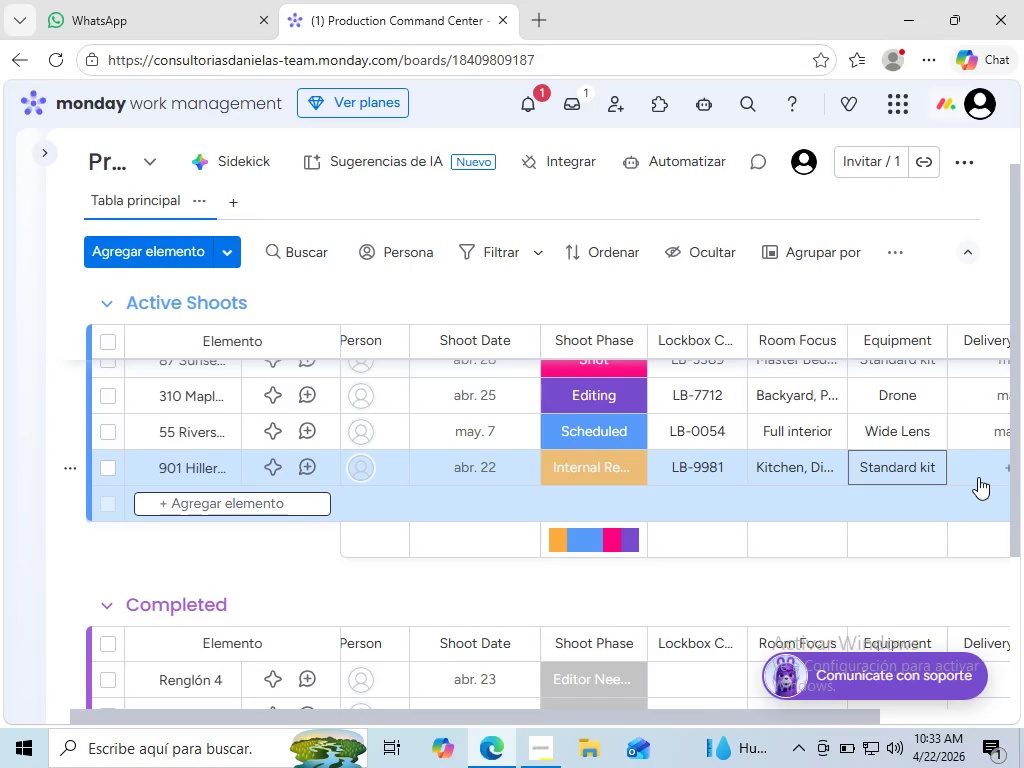 
left_click([977, 473])
 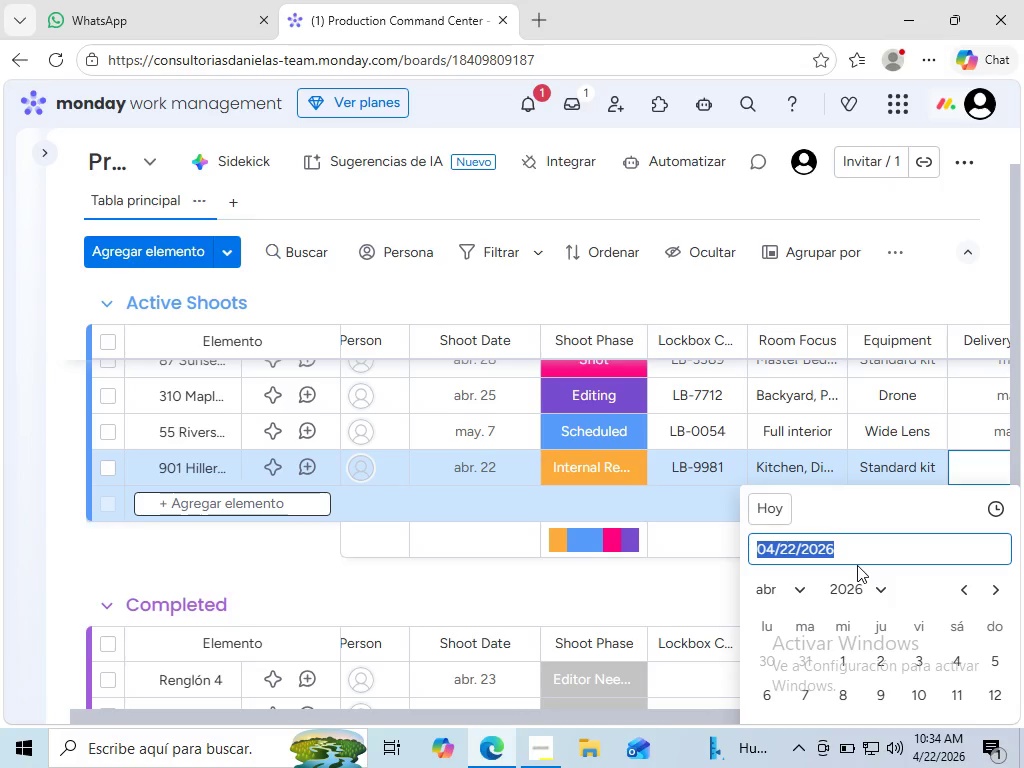 
wait(7.22)
 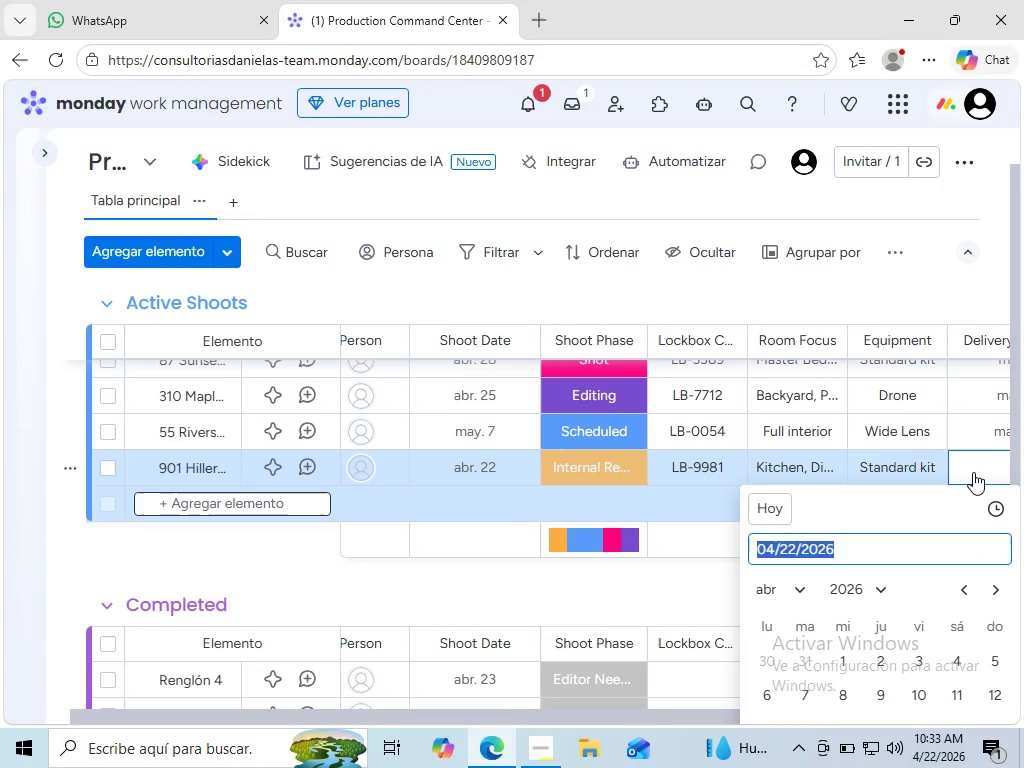 
left_click_drag(start_coordinate=[1011, 466], to_coordinate=[1016, 512])
 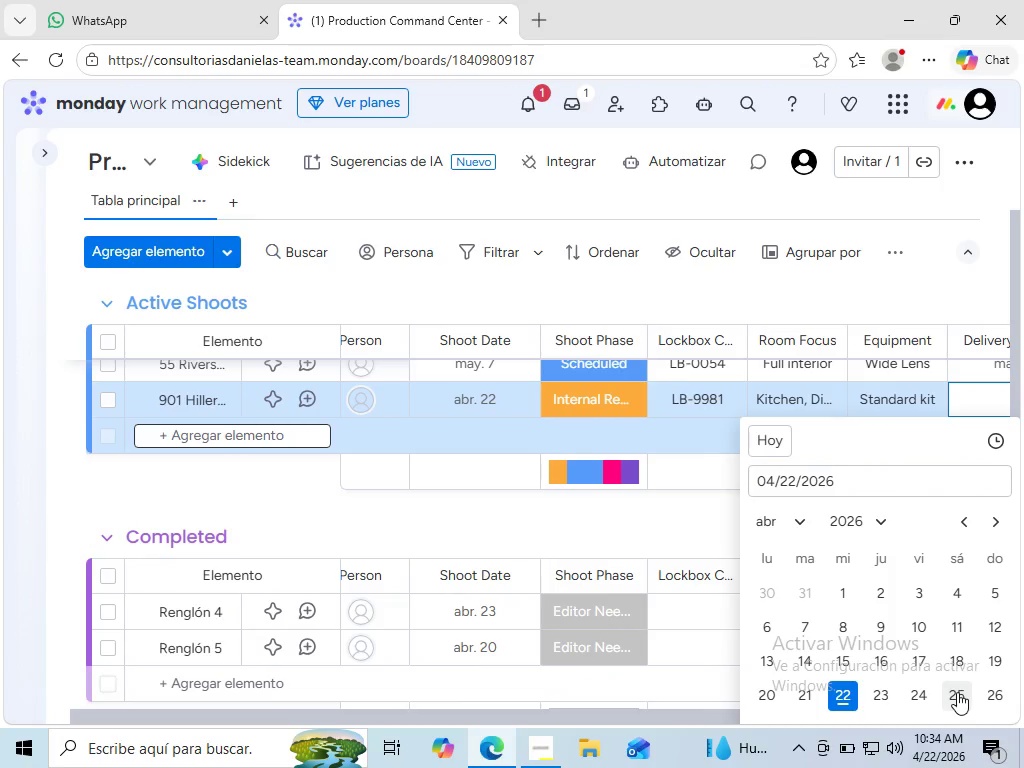 
left_click([957, 692])
 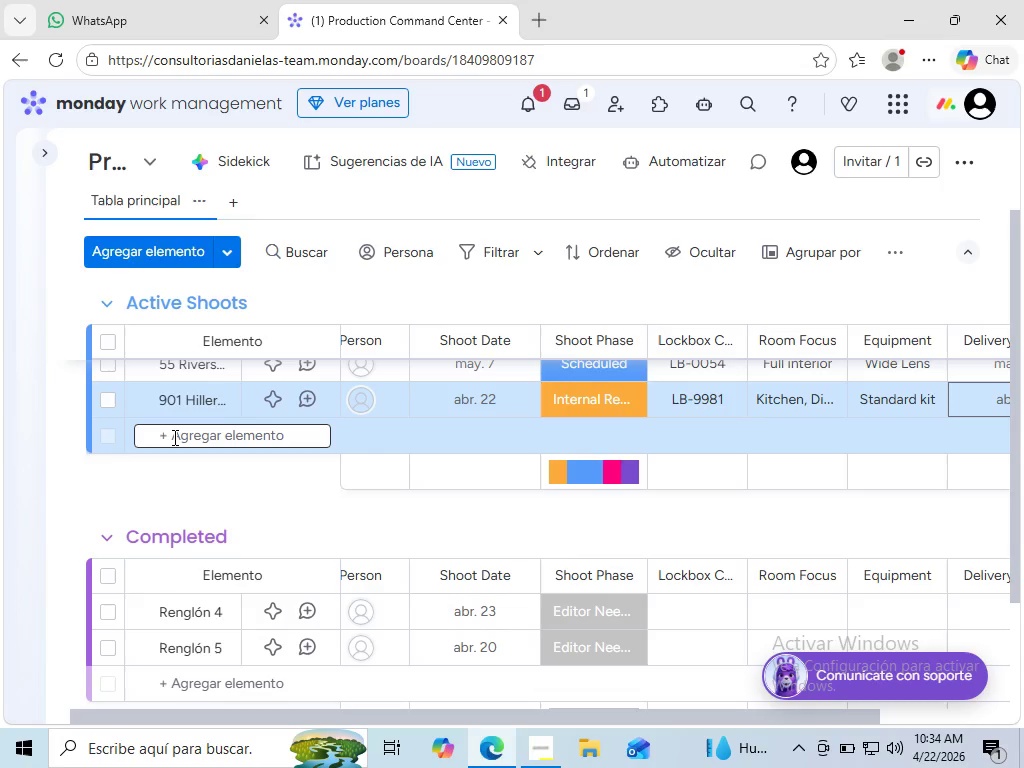 
wait(11.91)
 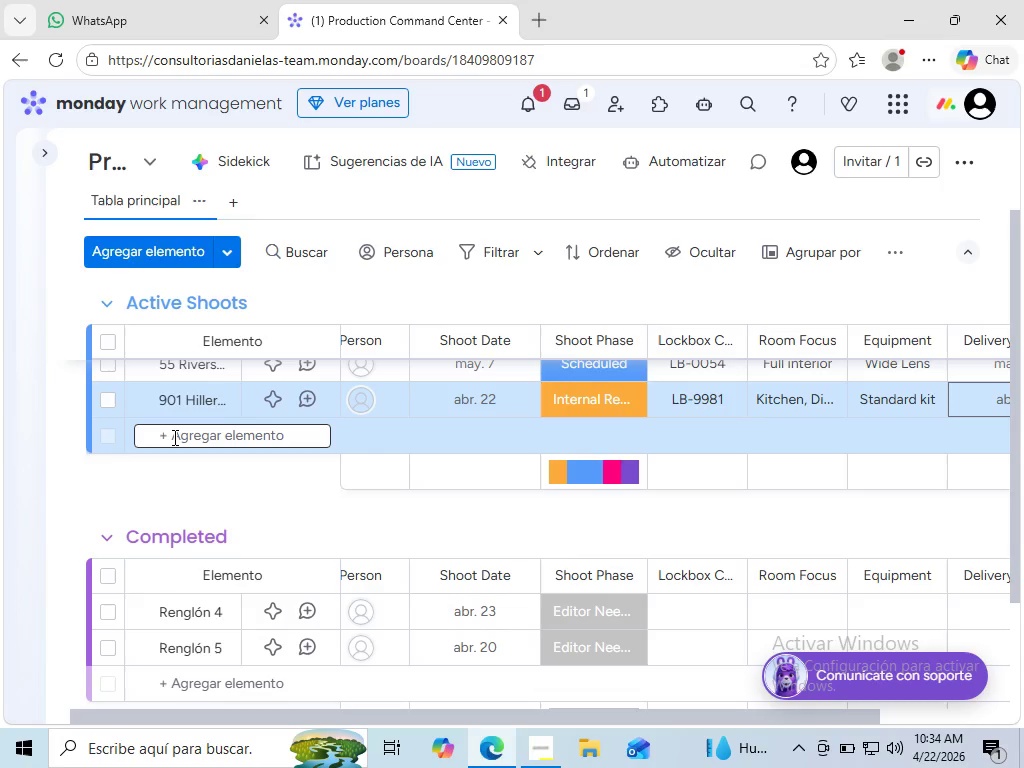 
left_click([173, 437])
 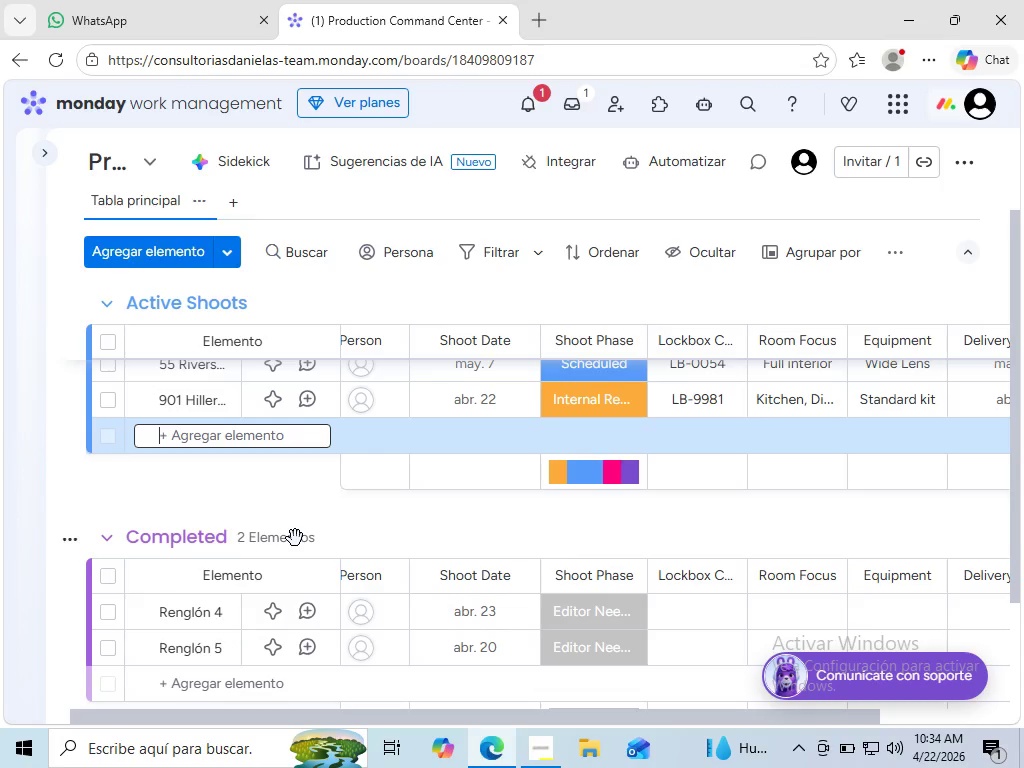 
type(220 Birchwood Ln)
 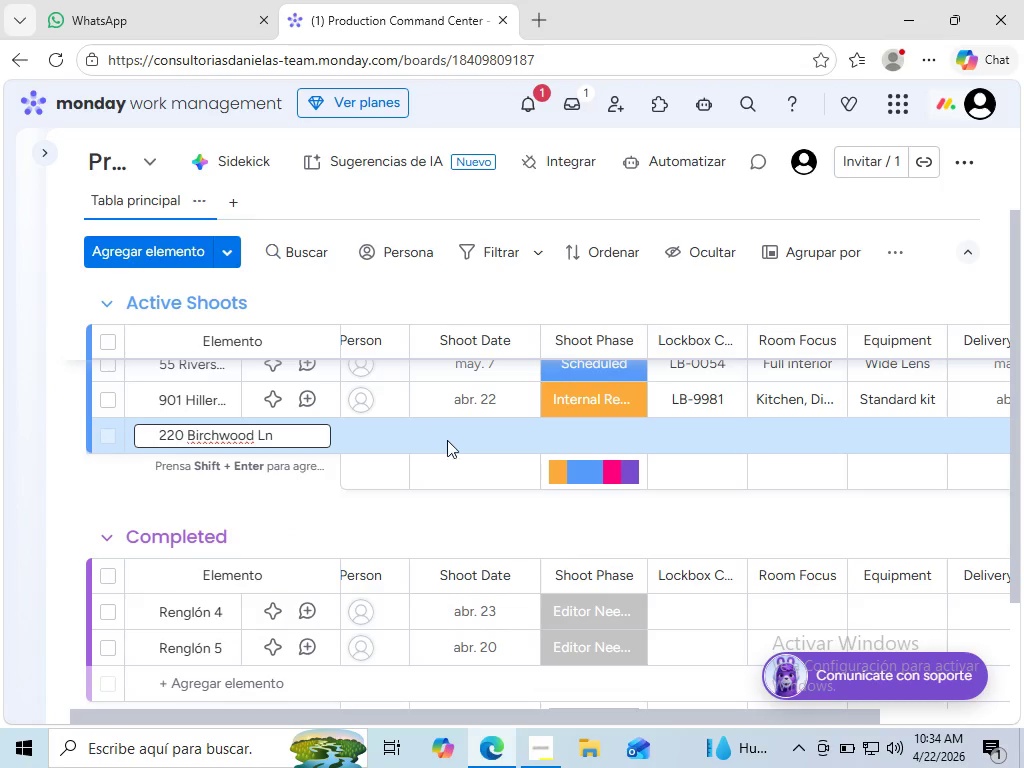 
left_click([448, 440])
 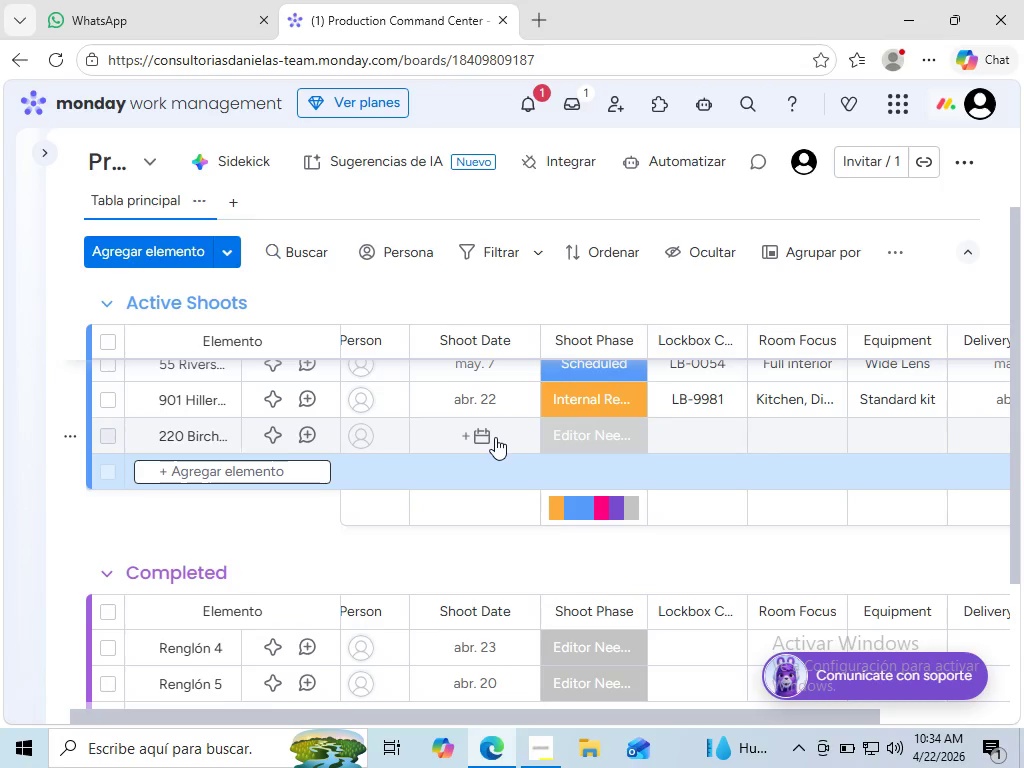 
left_click([495, 437])
 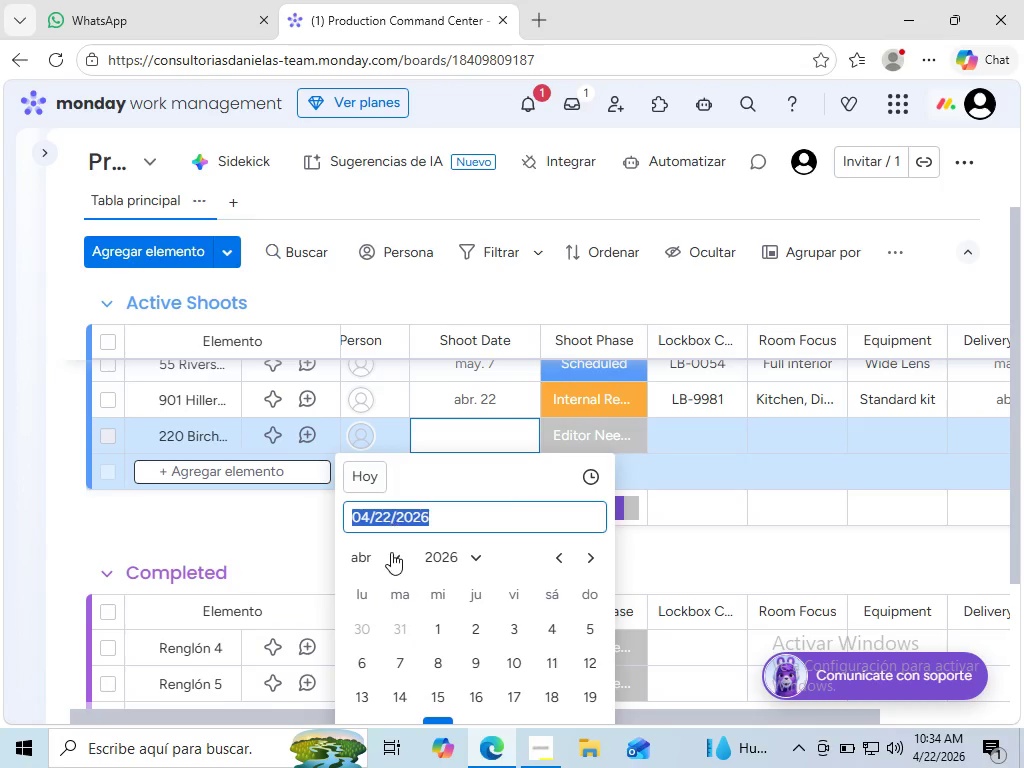 
left_click([386, 550])
 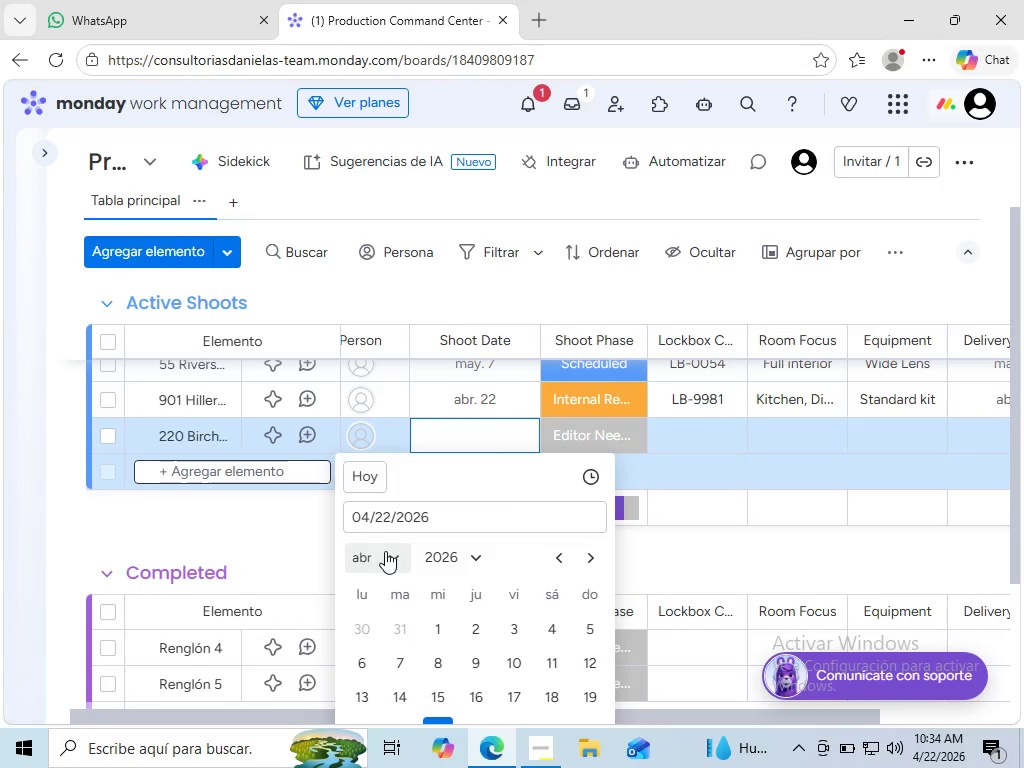 
left_click([385, 551])
 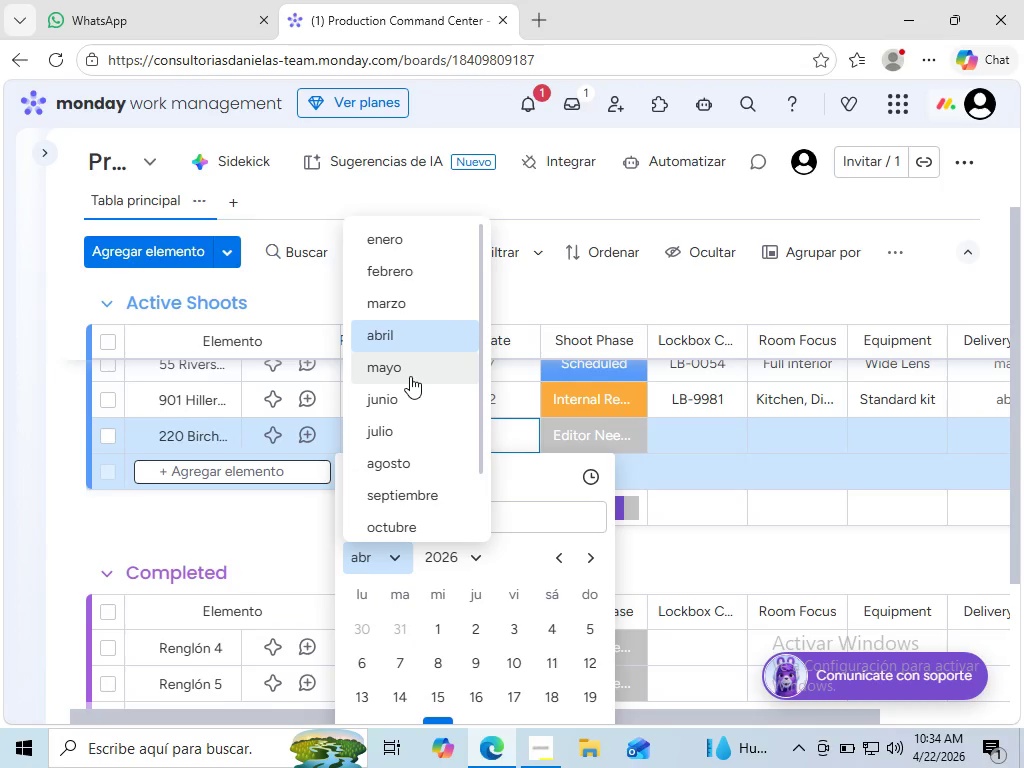 
left_click([410, 376])
 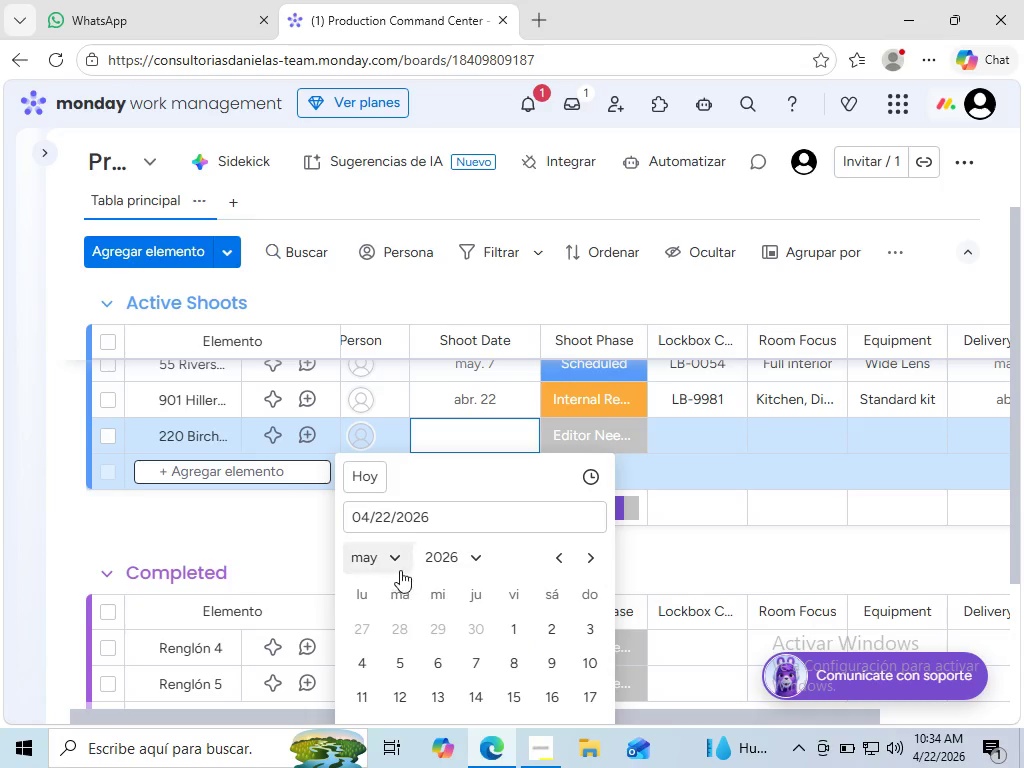 
wait(5.17)
 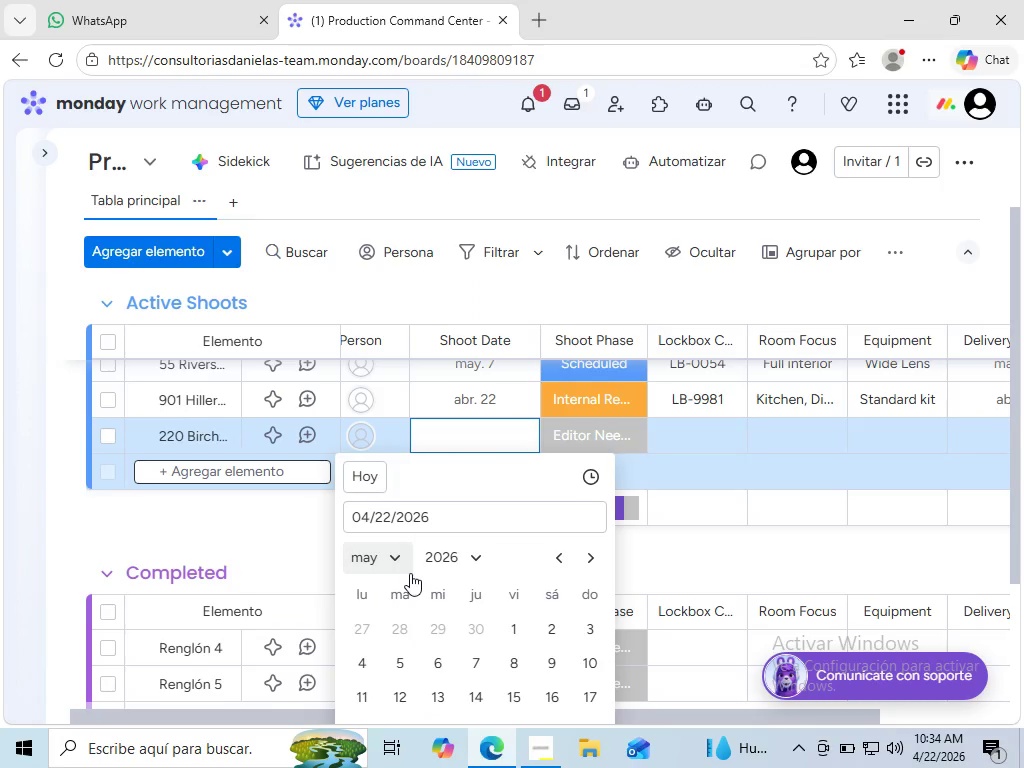 
left_click([511, 623])
 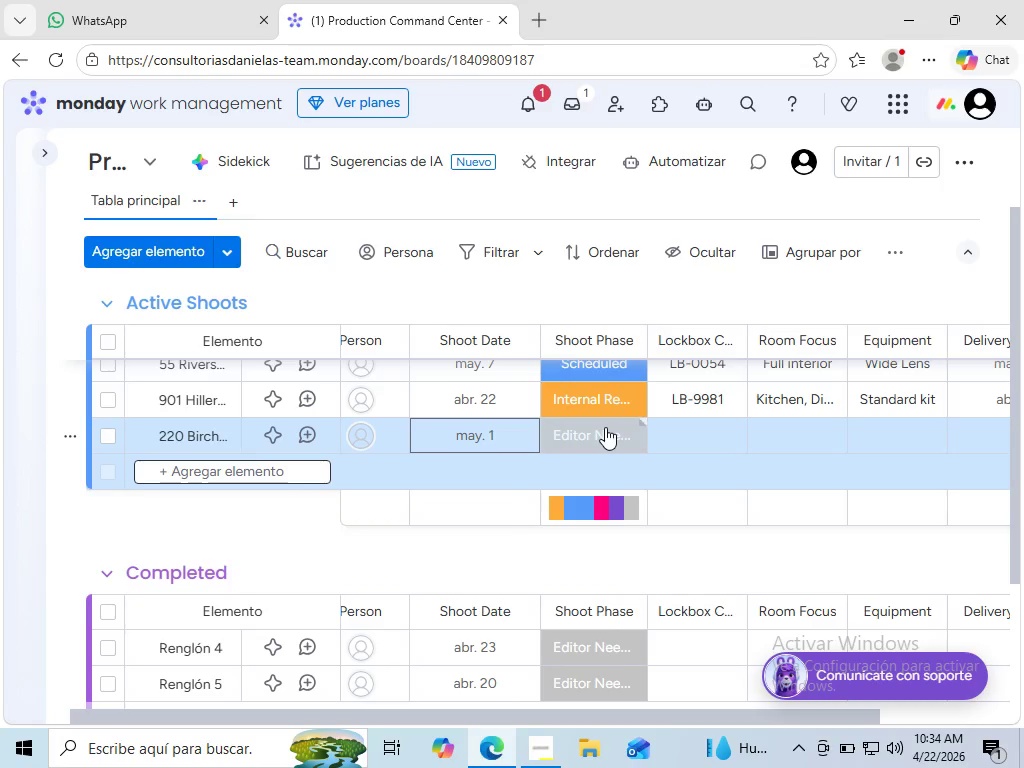 
mouse_move([612, 442])
 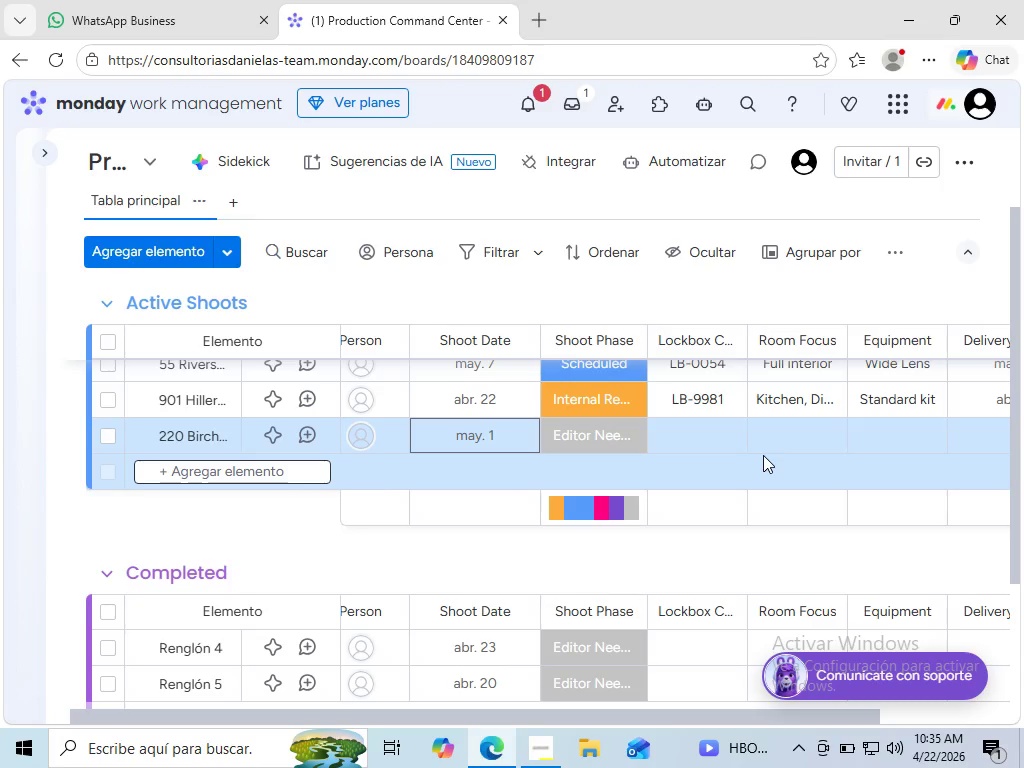 
wait(34.71)
 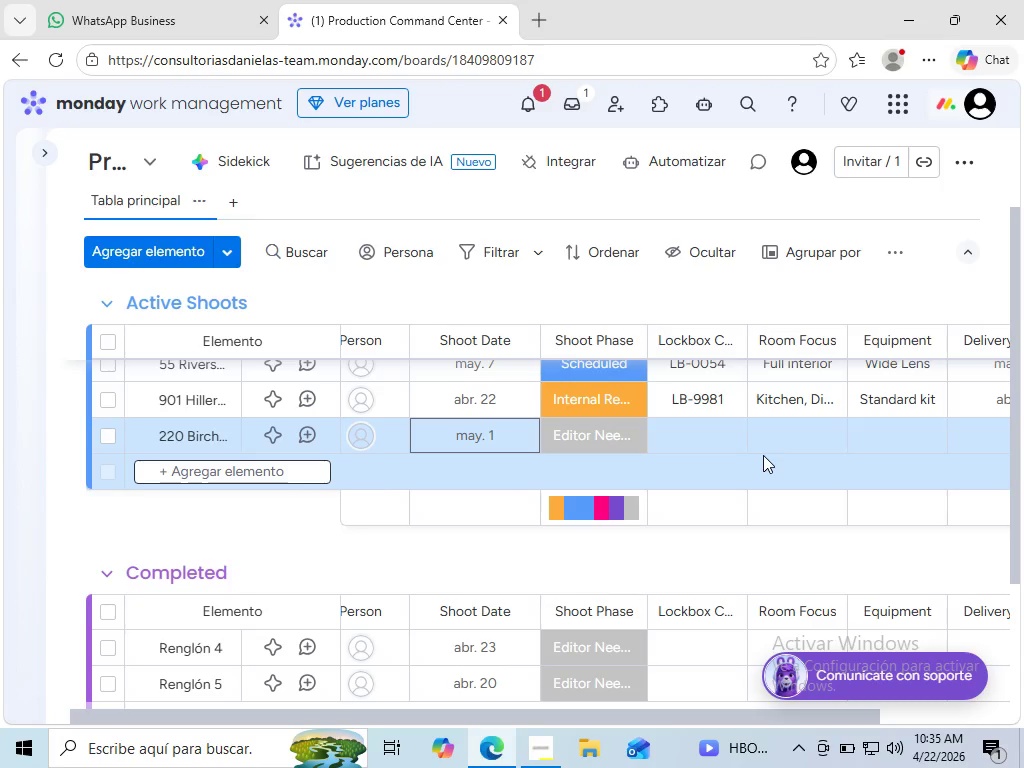 
left_click([686, 435])
 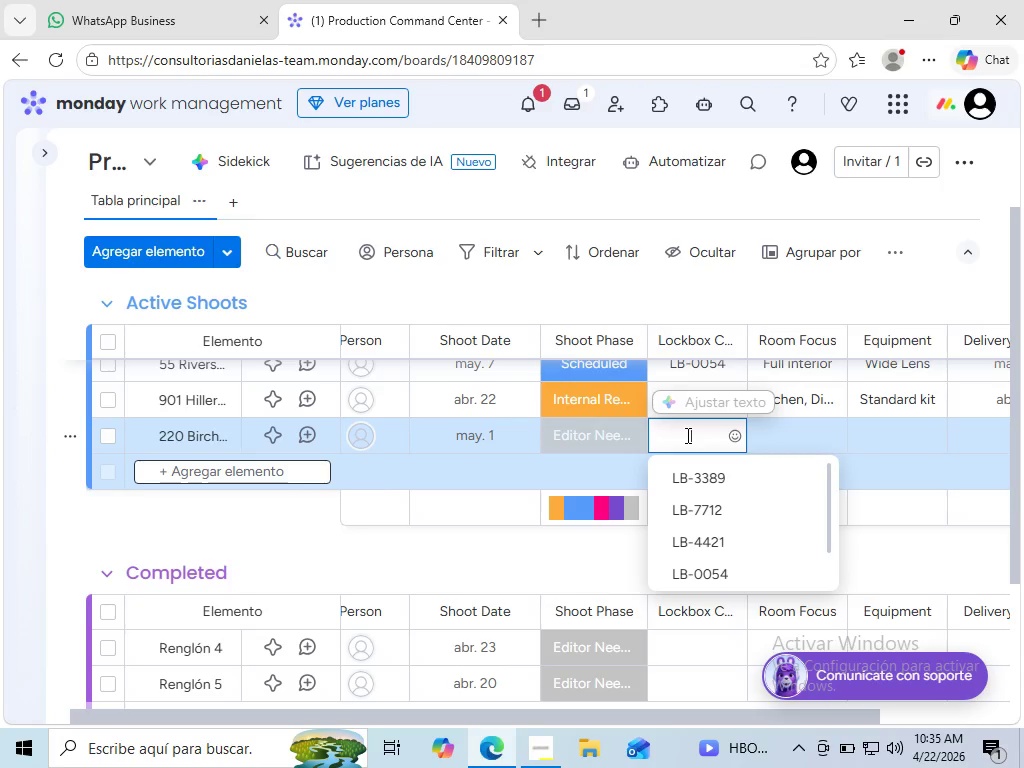 
type(l)
key(Backspace)
type(LB-)
 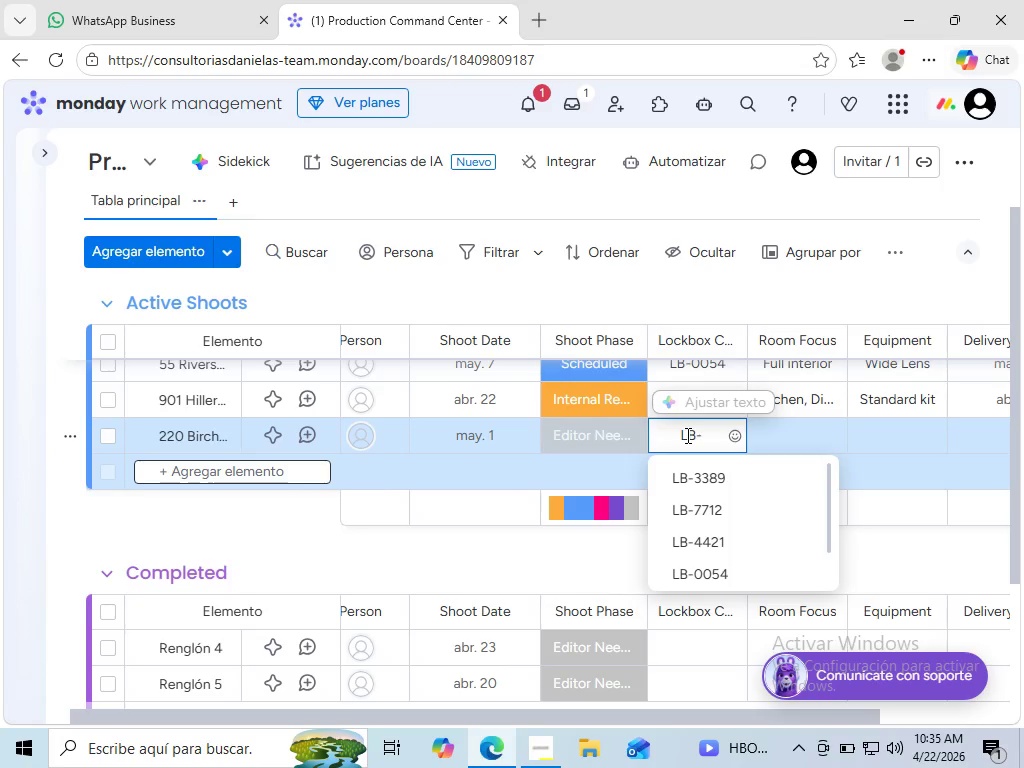 
type(6643)
 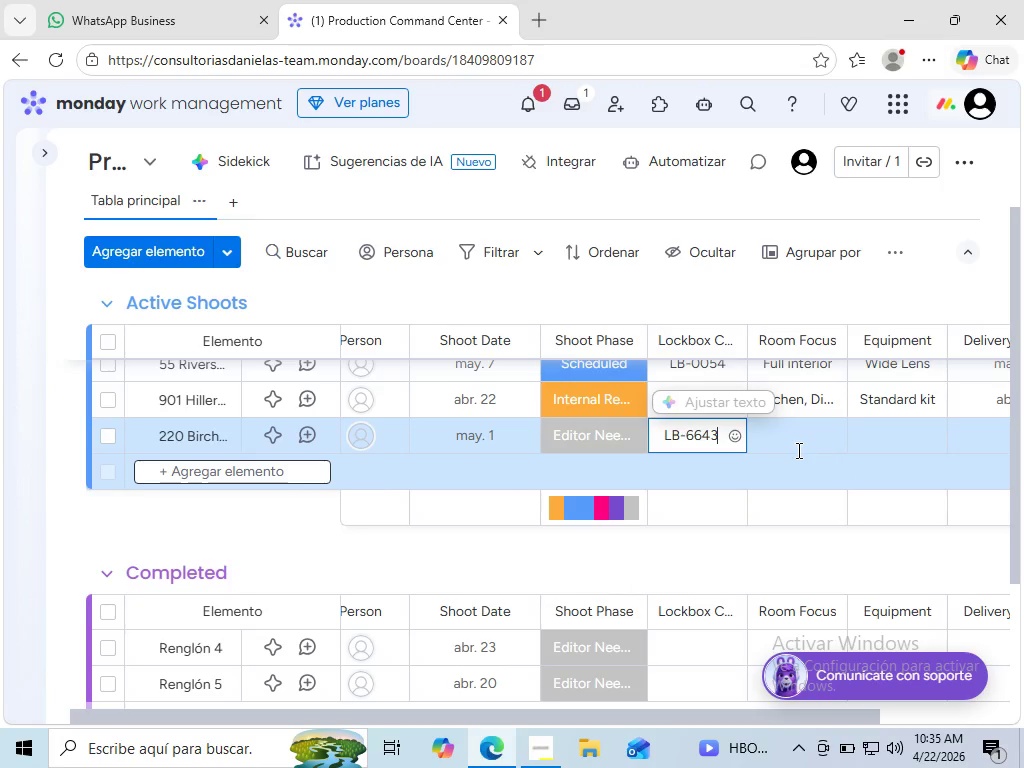 
left_click([797, 450])
 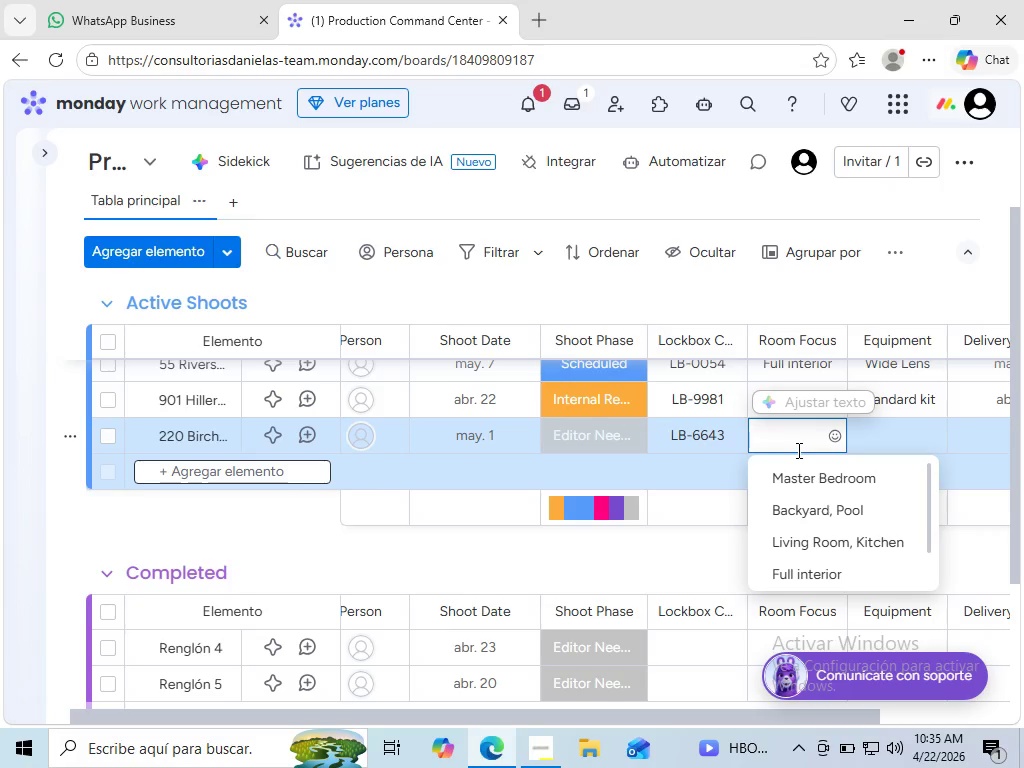 
wait(6.95)
 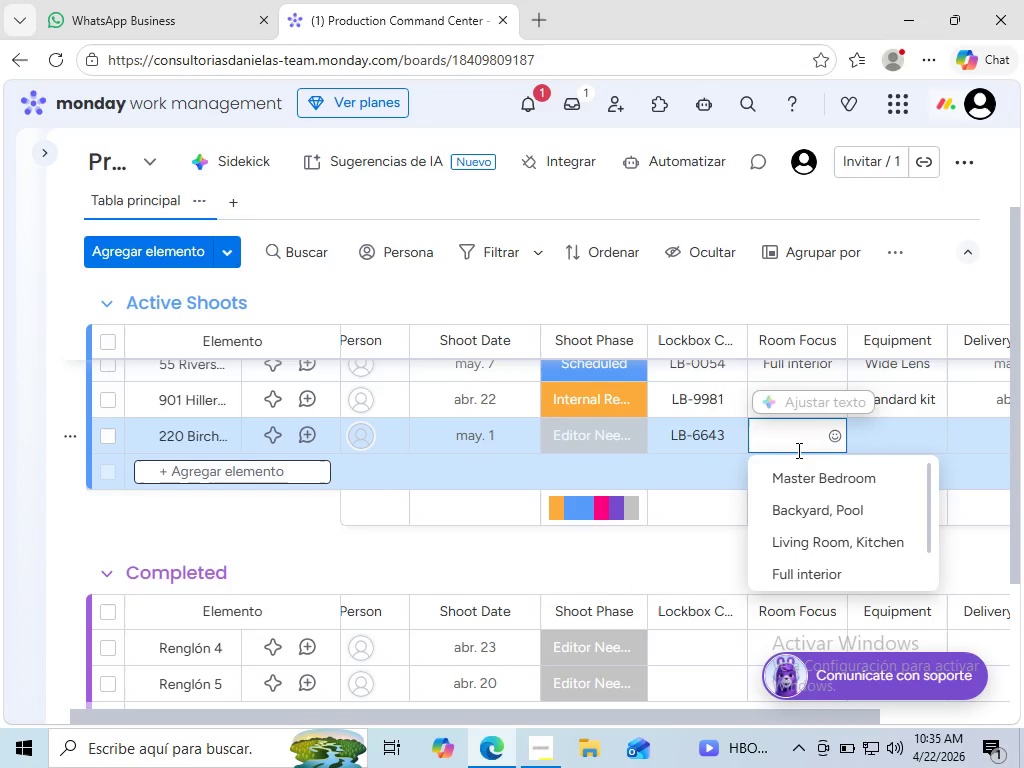 
type(Exteri)
key(Backspace)
key(Backspace)
key(Backspace)
key(Backspace)
key(Backspace)
key(Backspace)
type(ex)
key(Backspace)
type(XTEROR ONLY)
 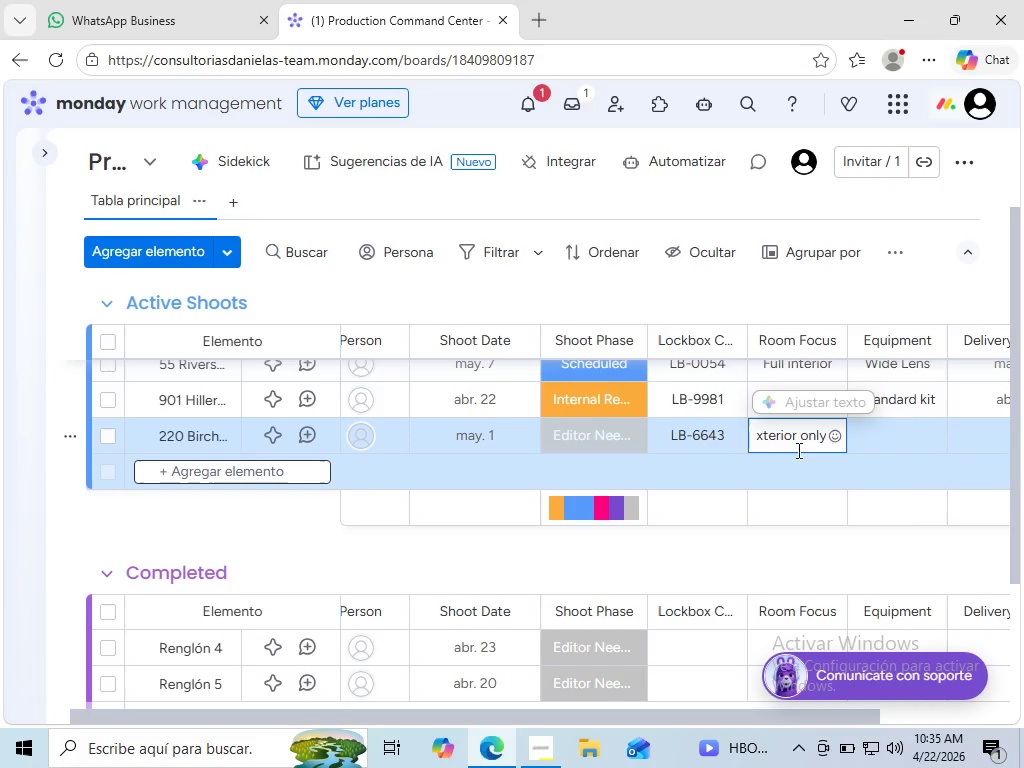 
left_click([933, 440])
 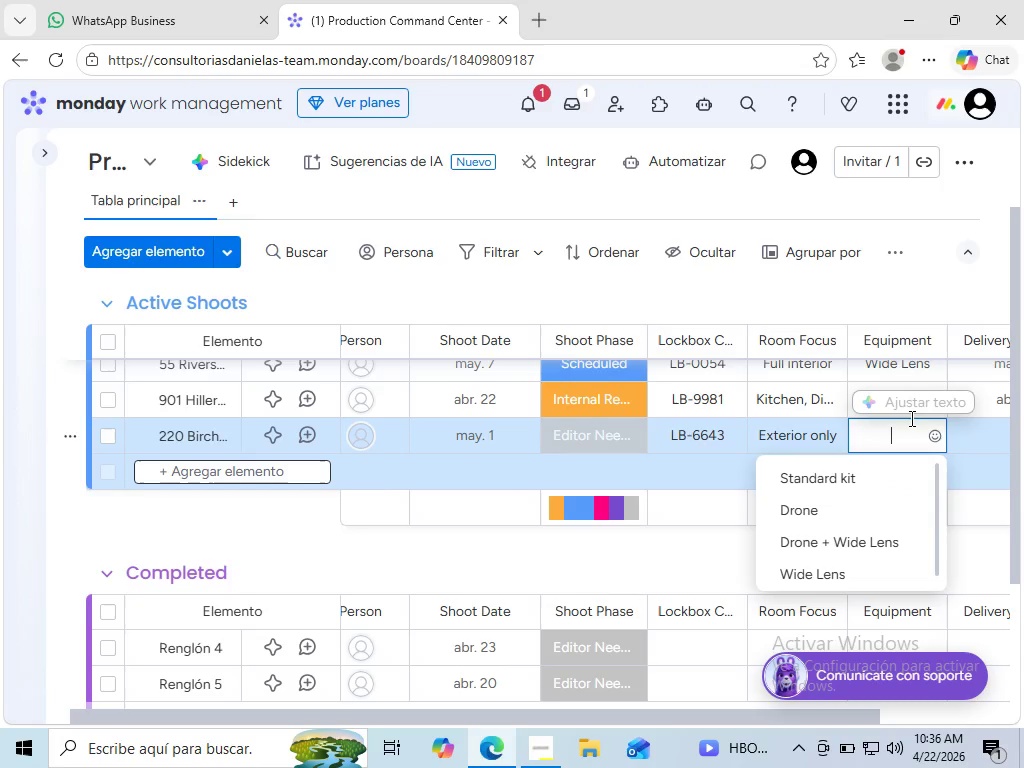 
left_click([792, 507])
 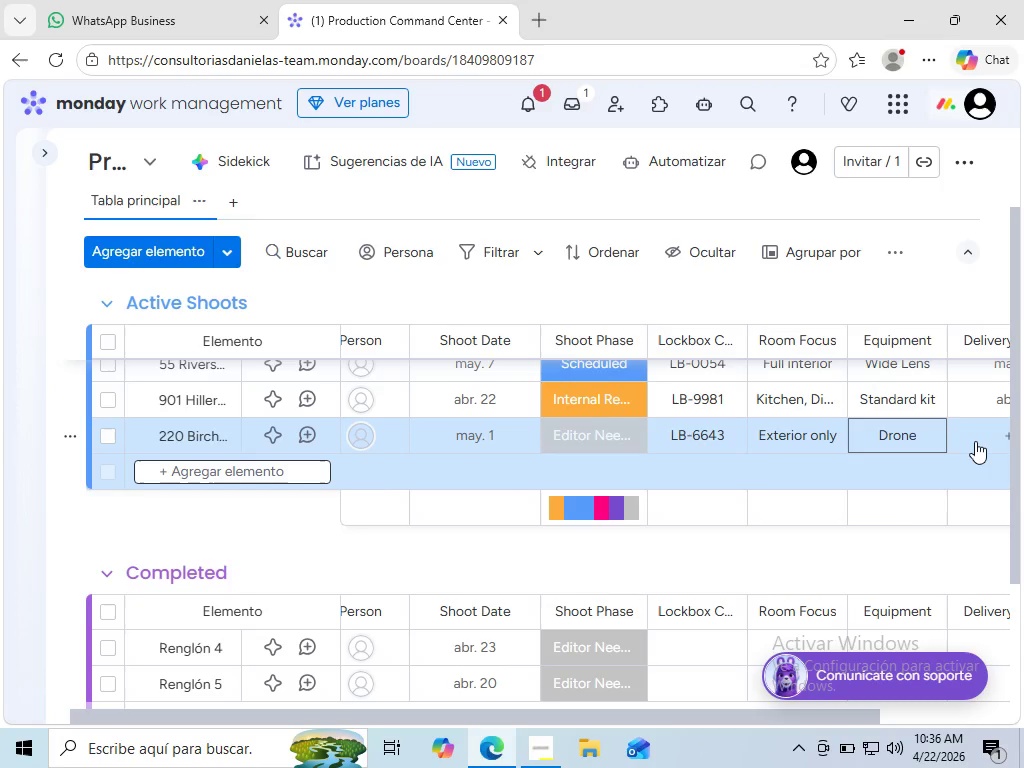 
left_click([975, 441])
 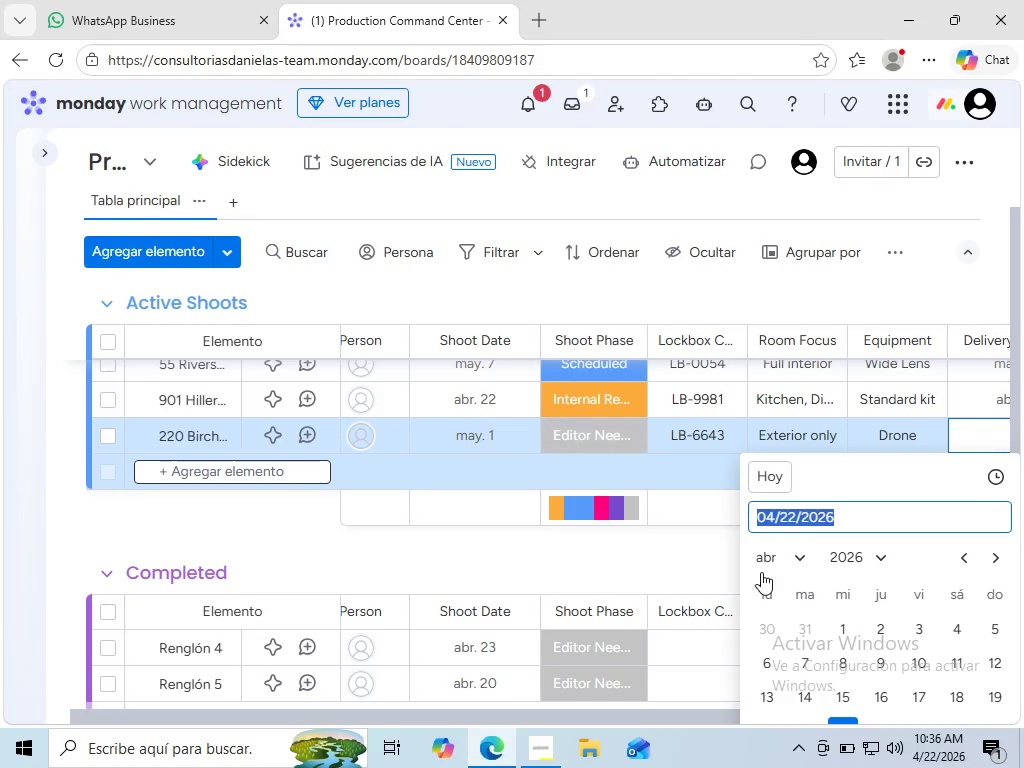 
left_click([762, 561])
 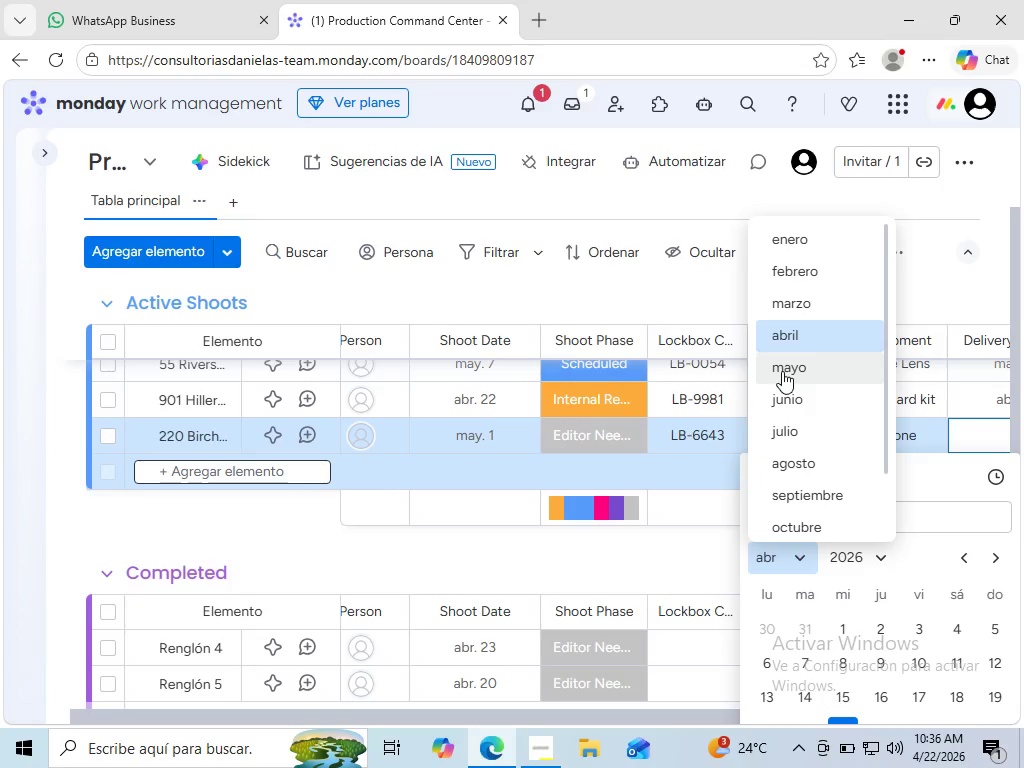 
left_click([782, 371])
 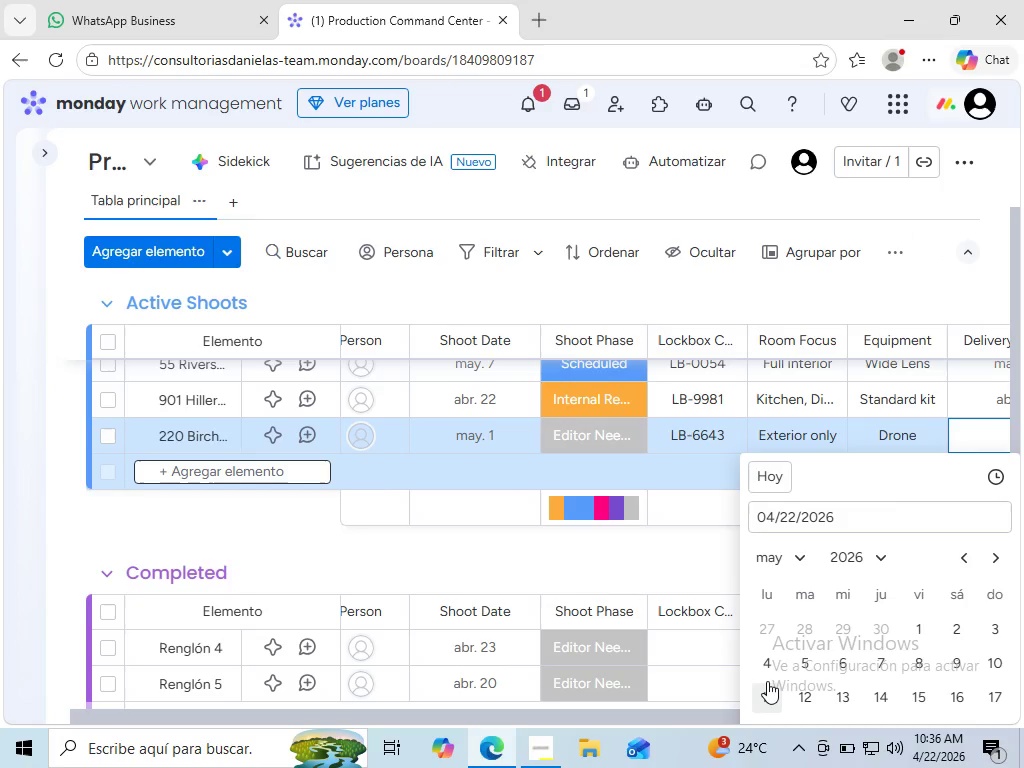 
left_click([762, 660])
 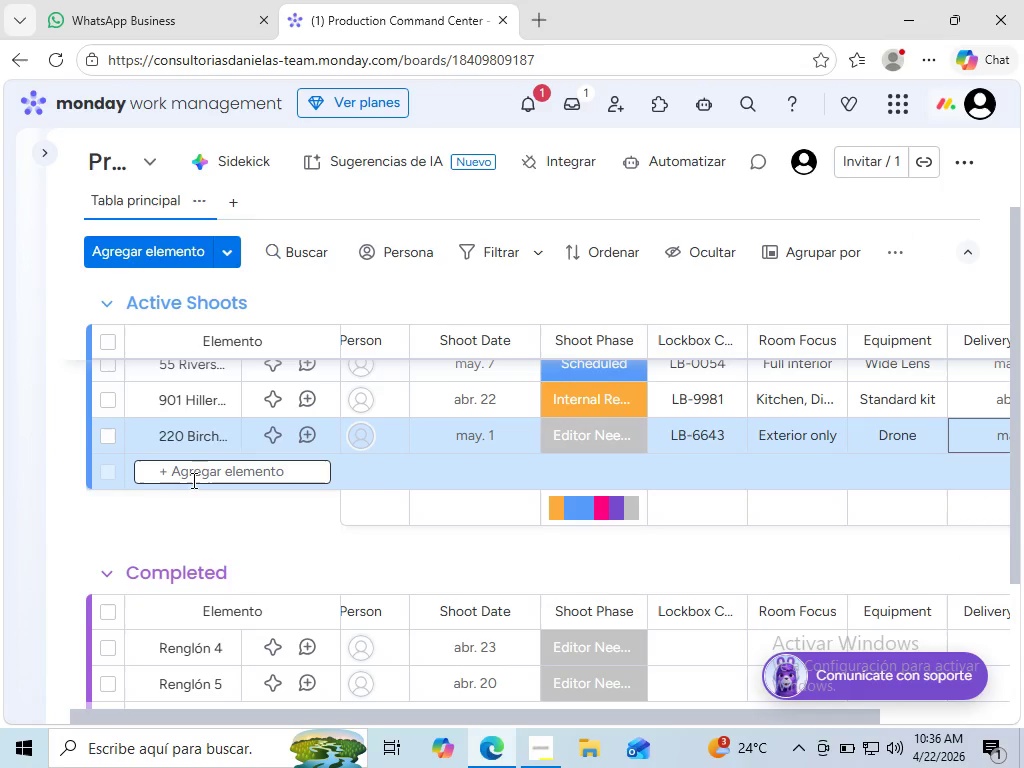 
left_click([193, 478])
 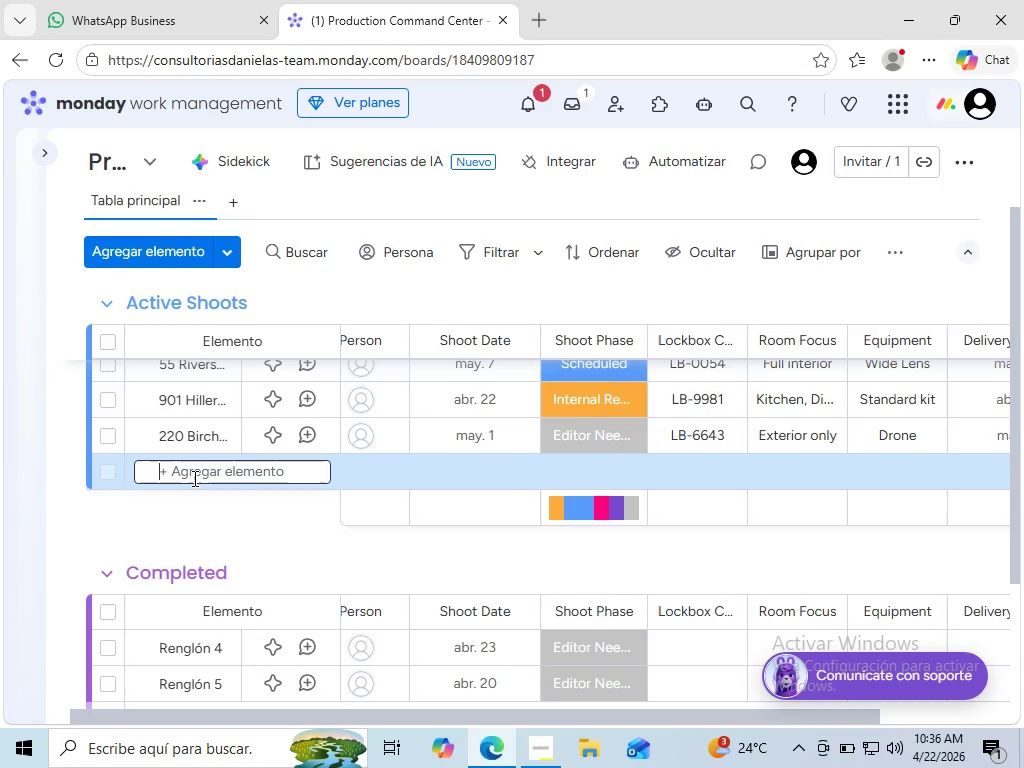 
wait(7.03)
 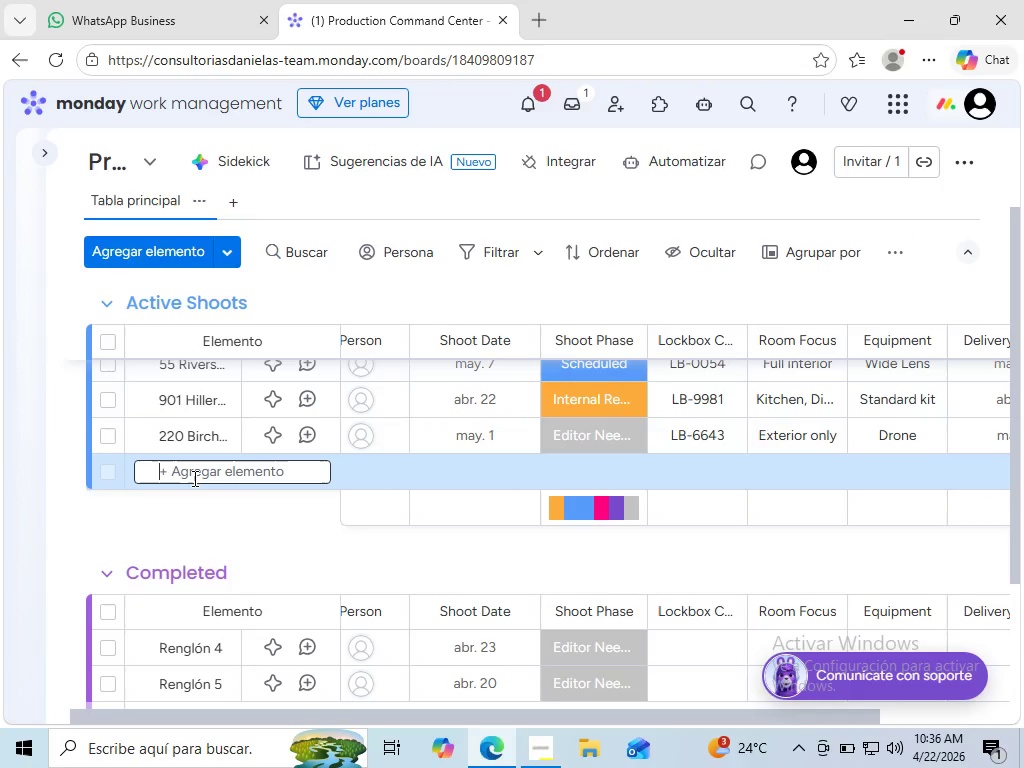 
type(774 Coral Ridge)
 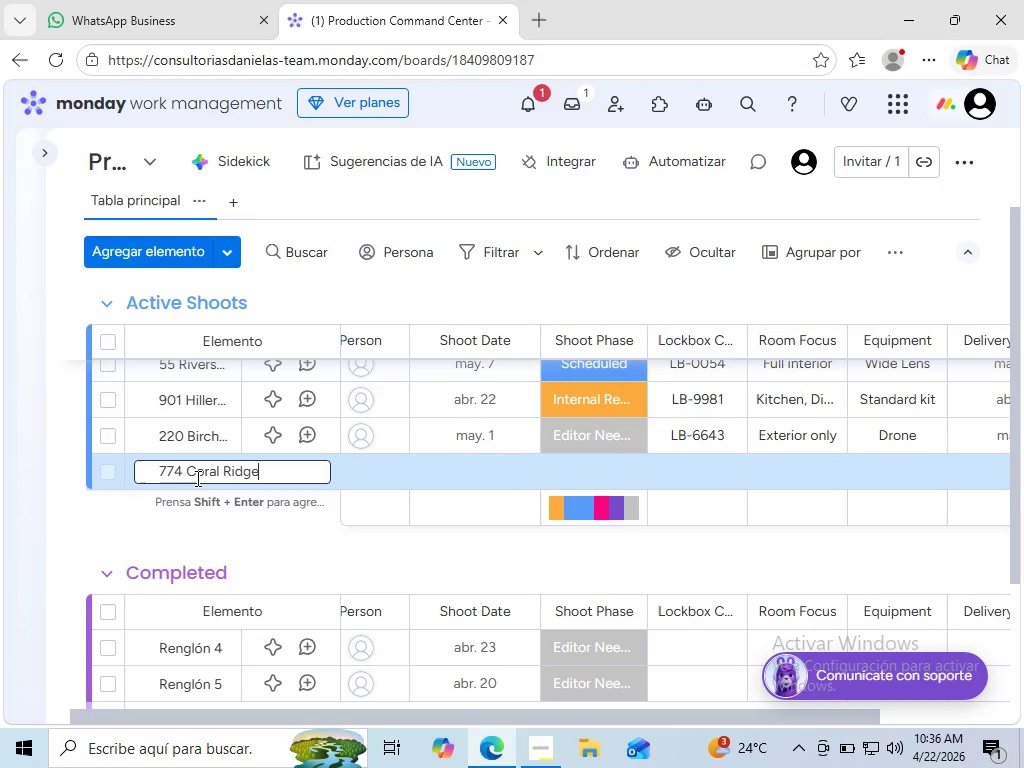 
wait(7.14)
 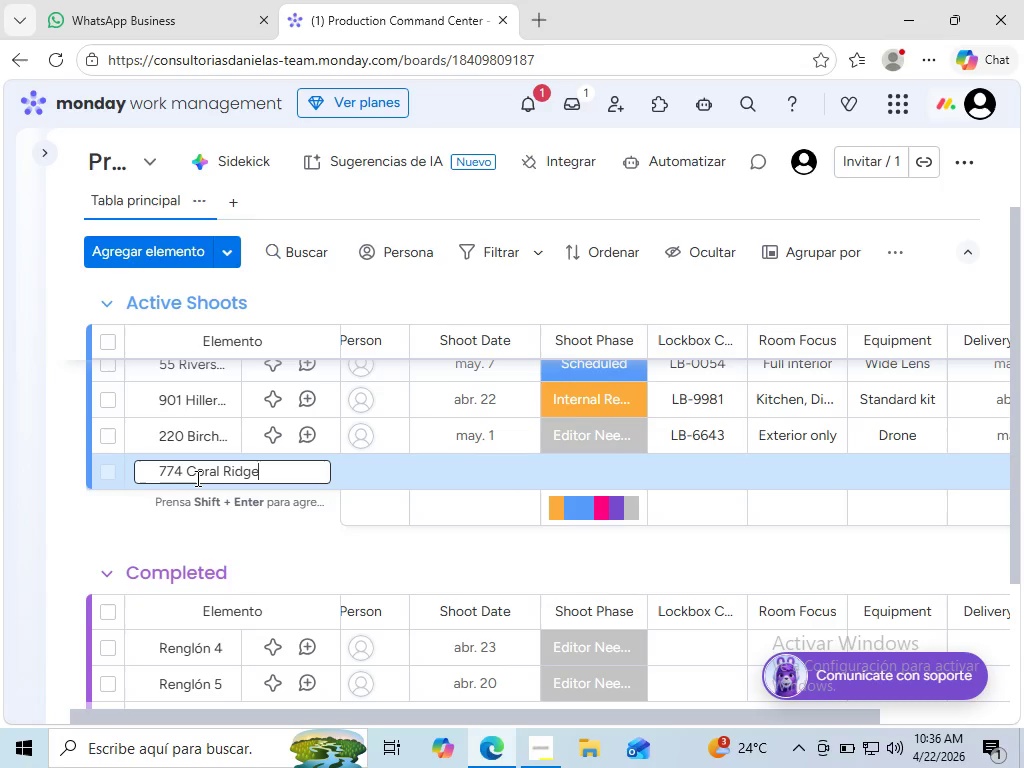 
key(Space)
 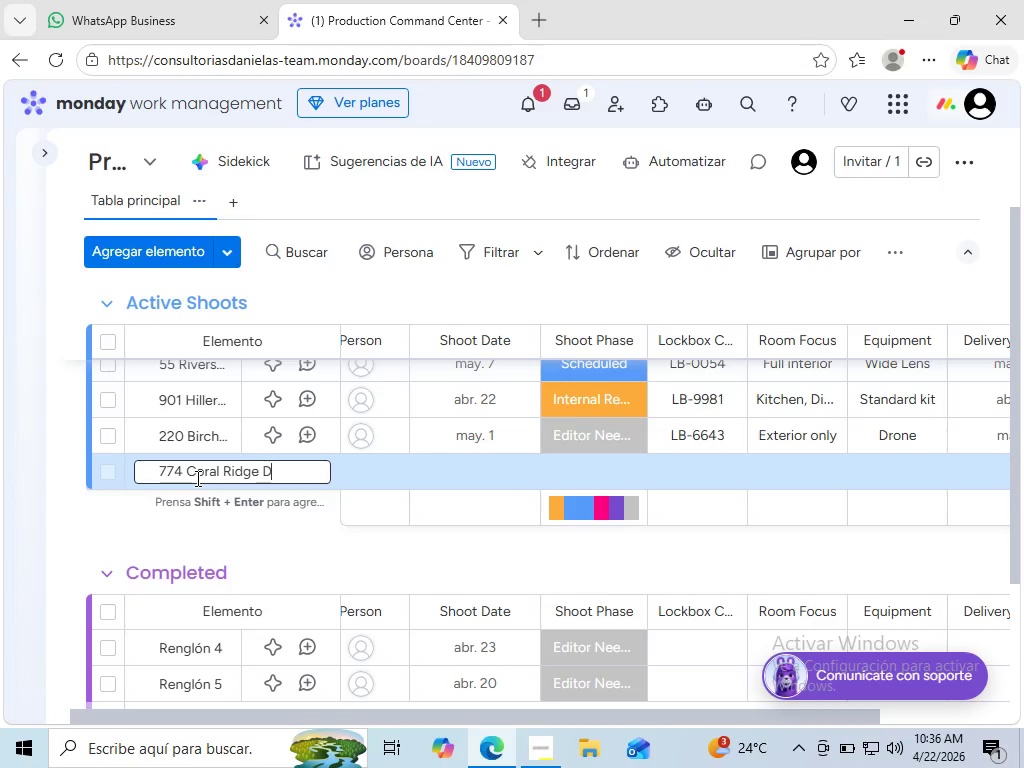 
key(CapsLock)
 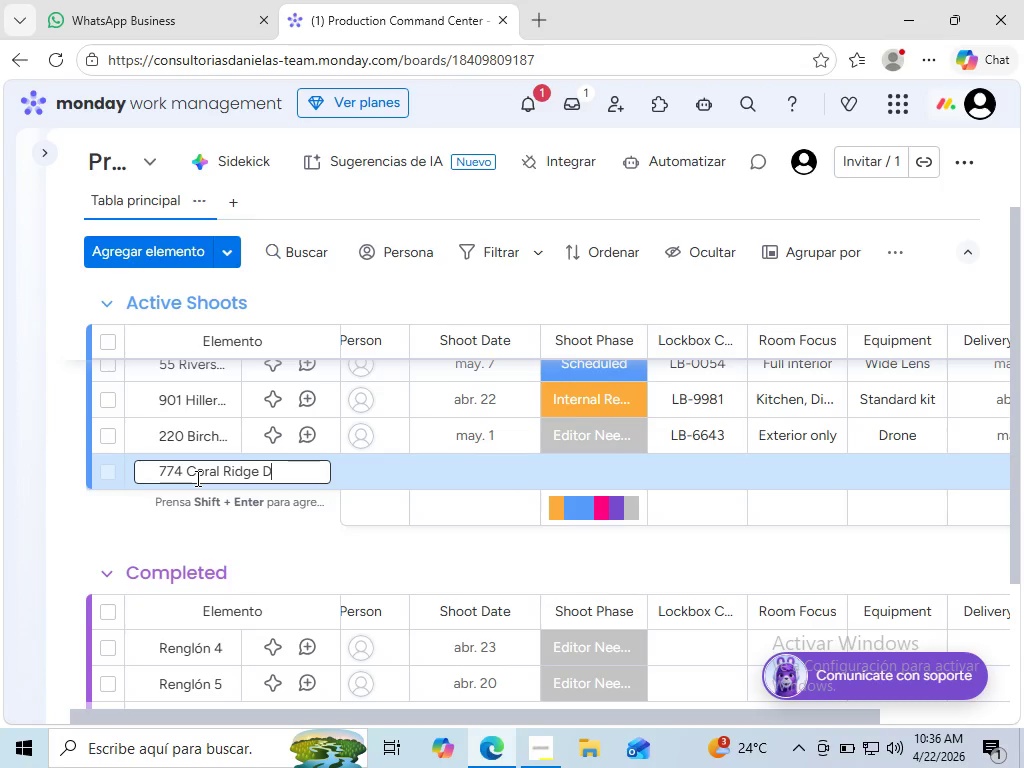 
key(D)
 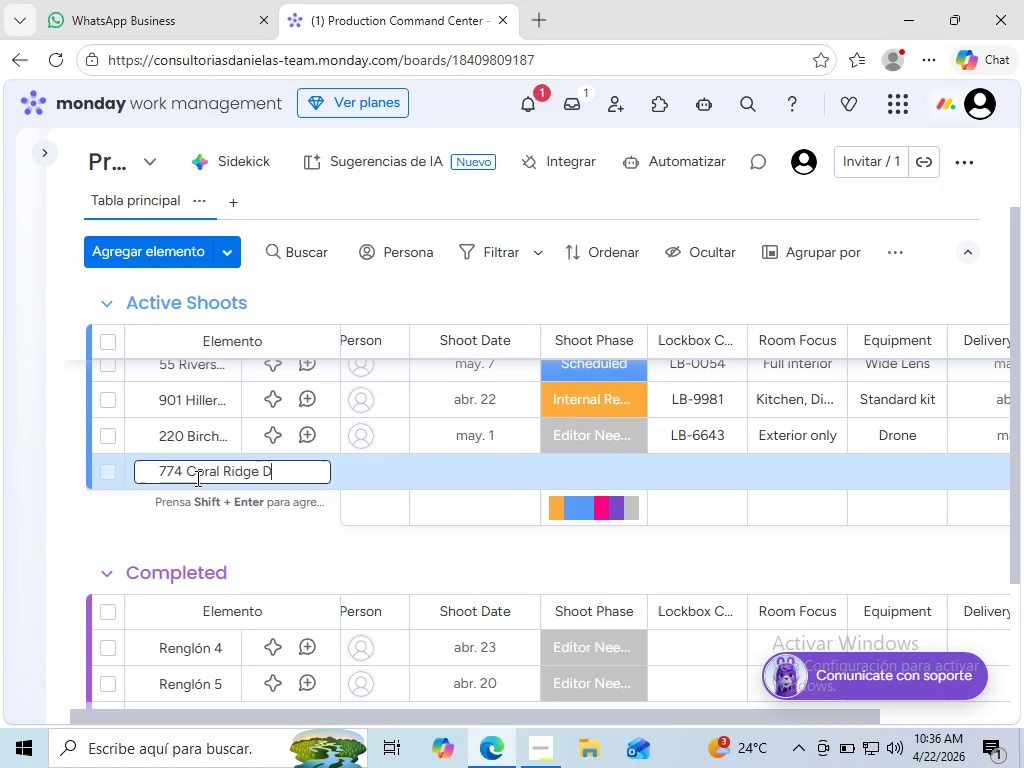 
key(CapsLock)
 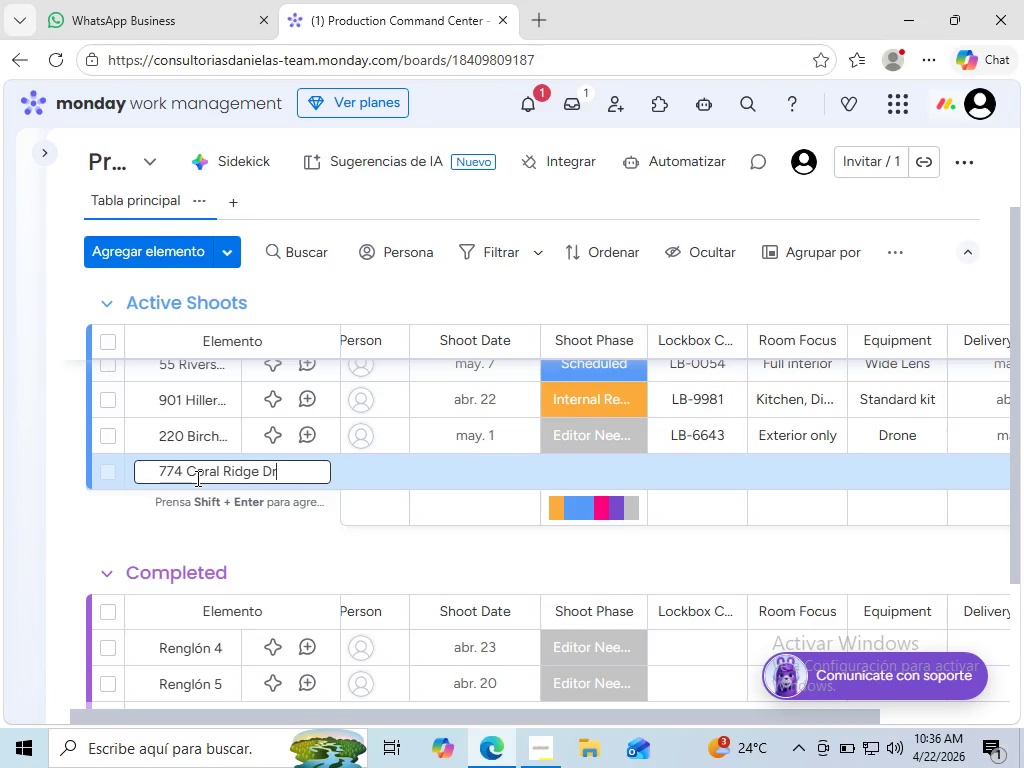 
key(R)
 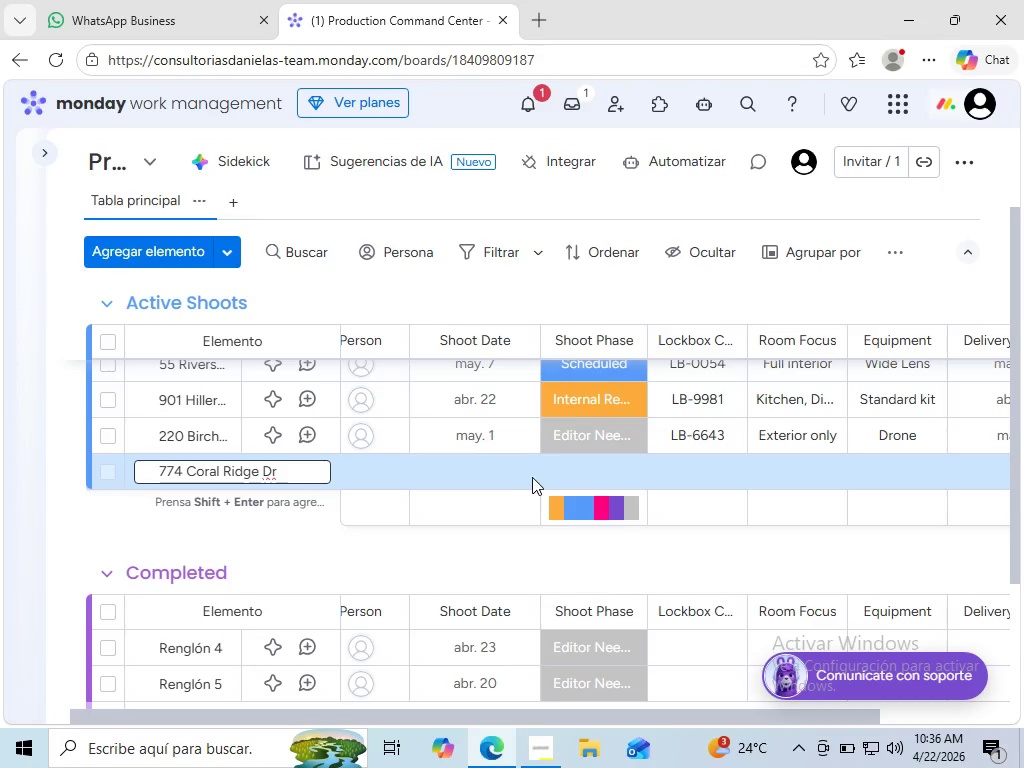 
left_click([518, 478])
 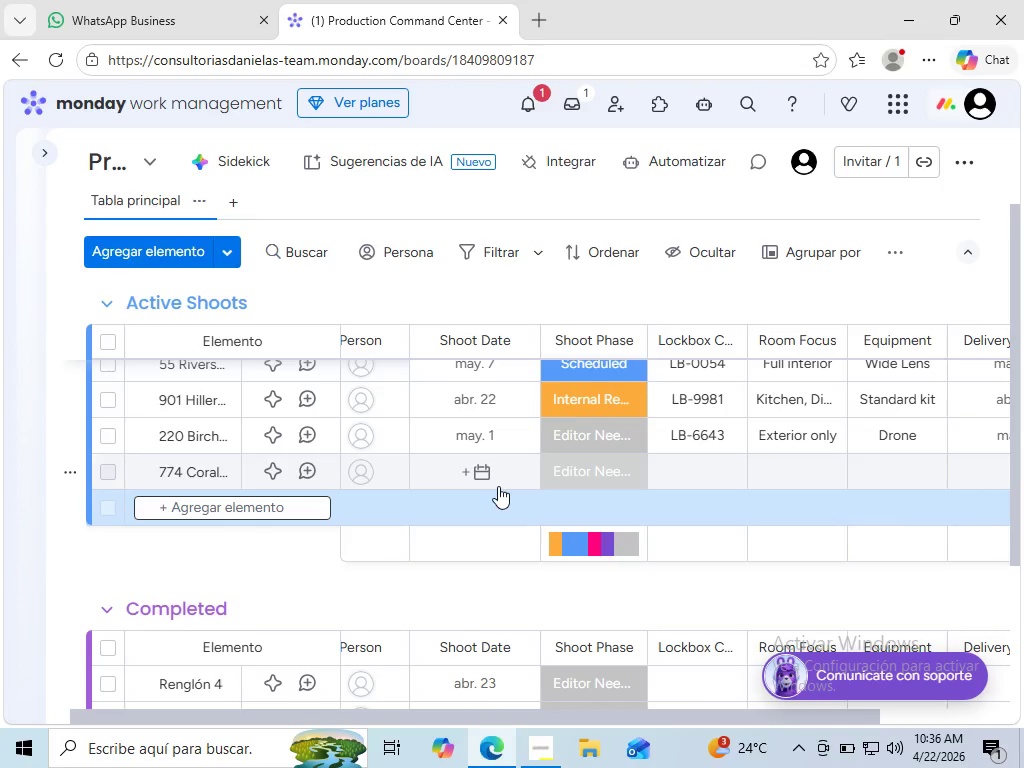 
mouse_move([463, 507])
 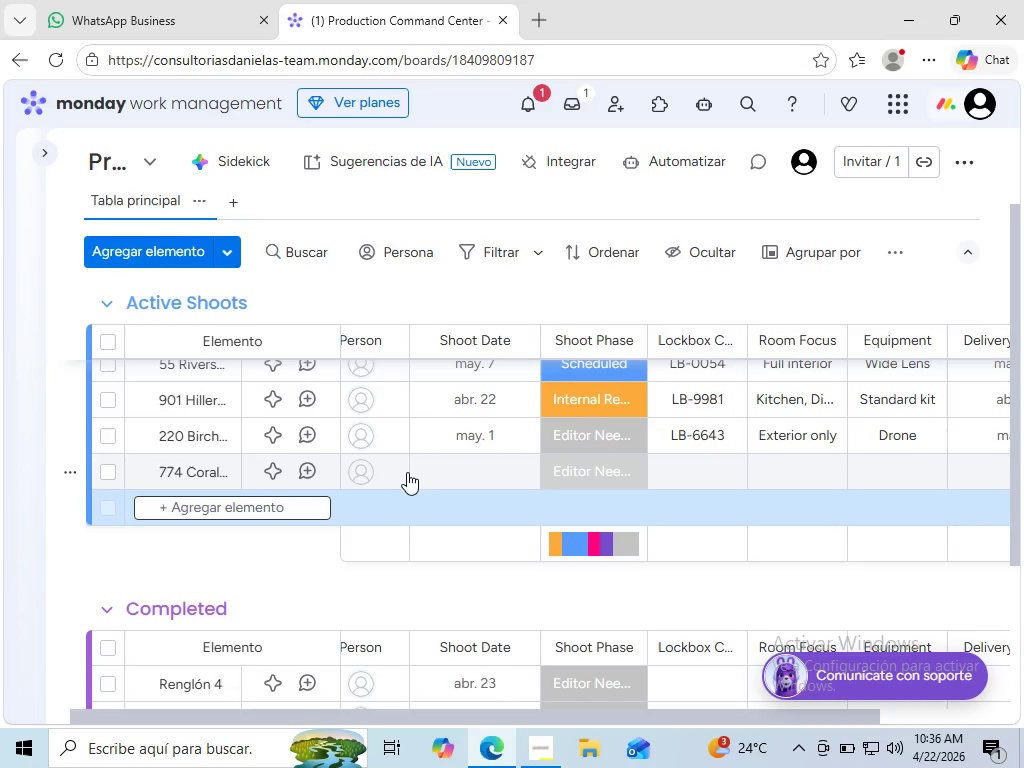 
mouse_move([440, 463])
 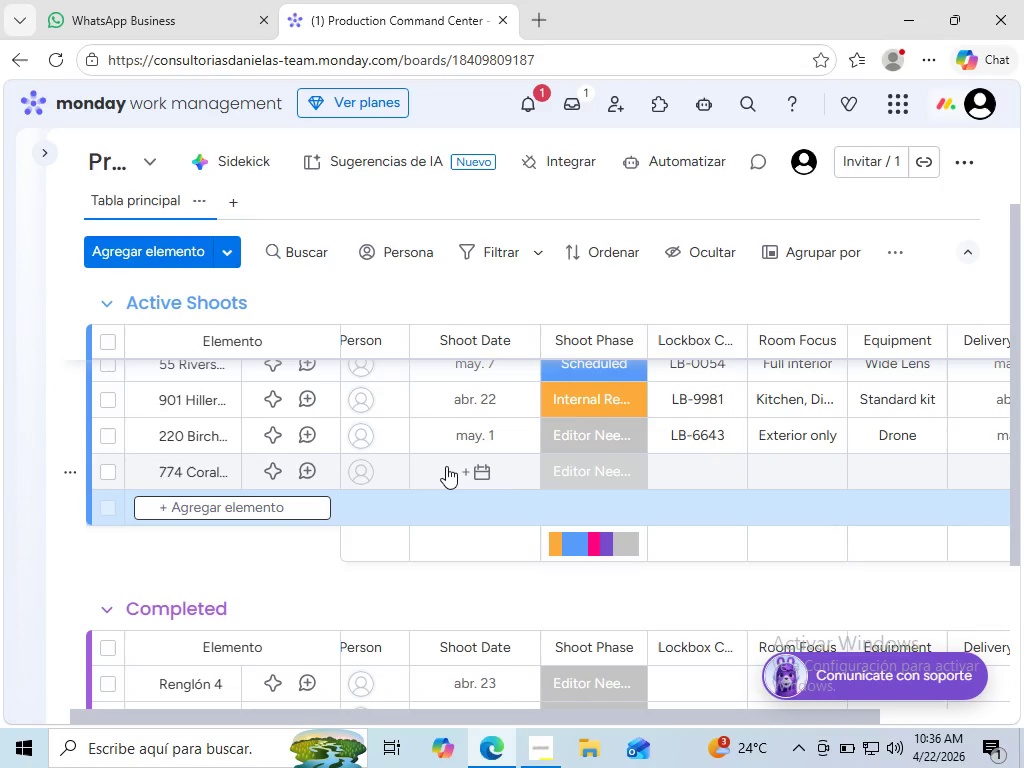 
left_click([446, 466])
 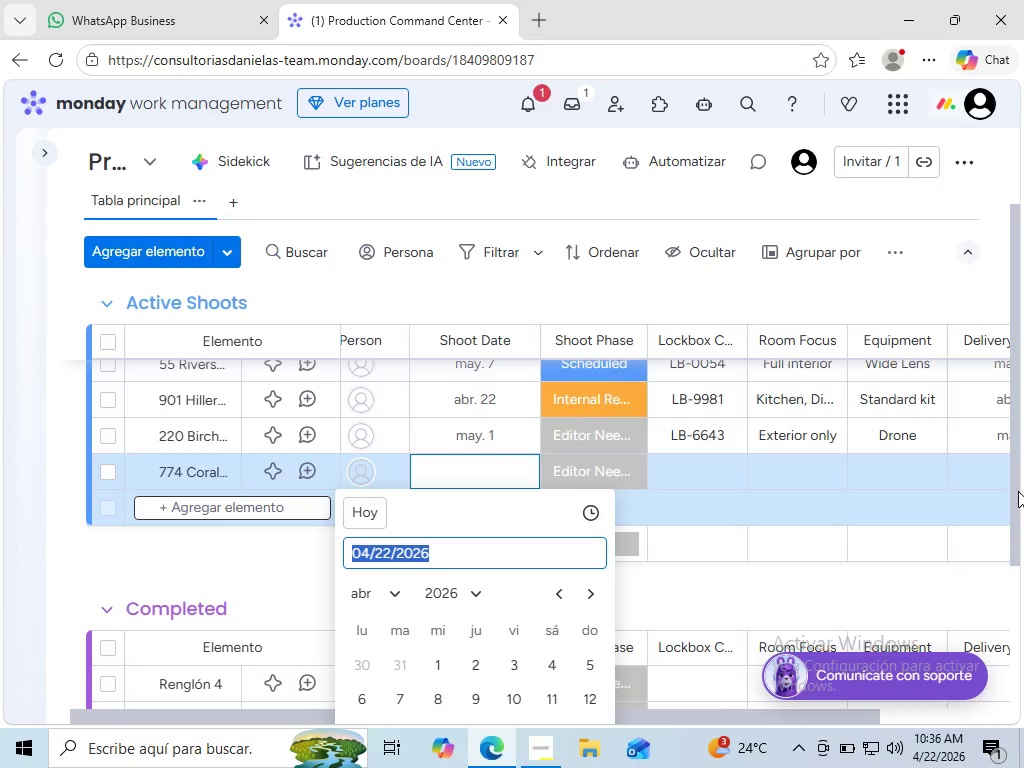 
wait(6.69)
 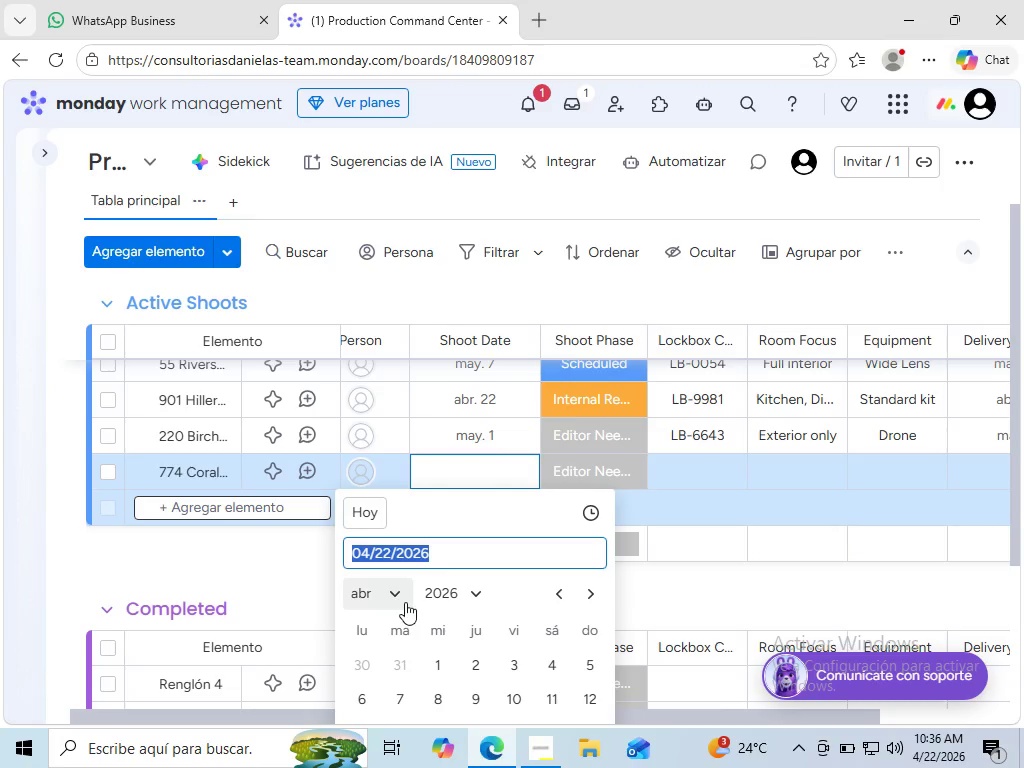 
left_click_drag(start_coordinate=[1013, 502], to_coordinate=[1021, 591])
 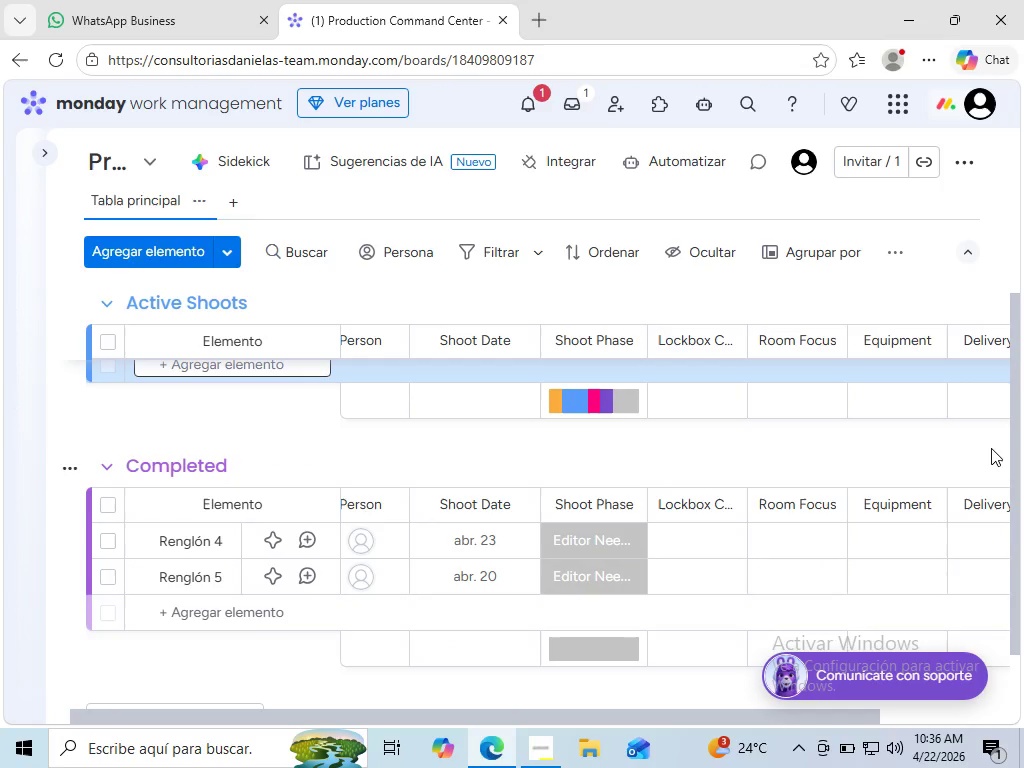 
left_click_drag(start_coordinate=[1015, 441], to_coordinate=[1023, 407])
 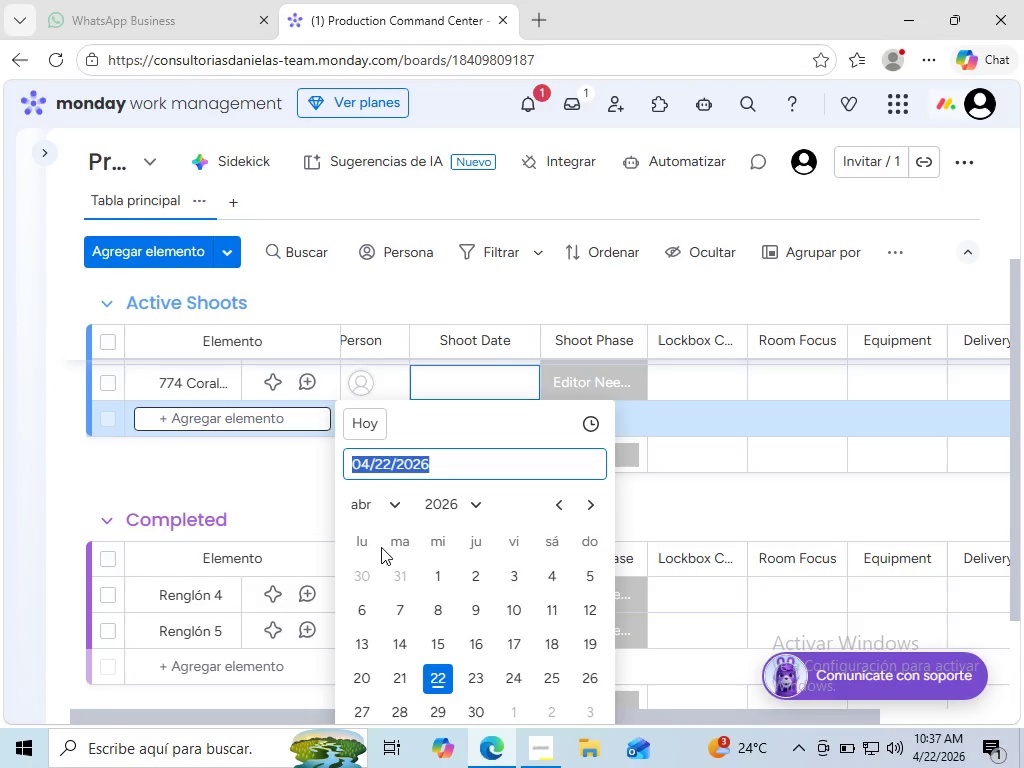 
wait(14.64)
 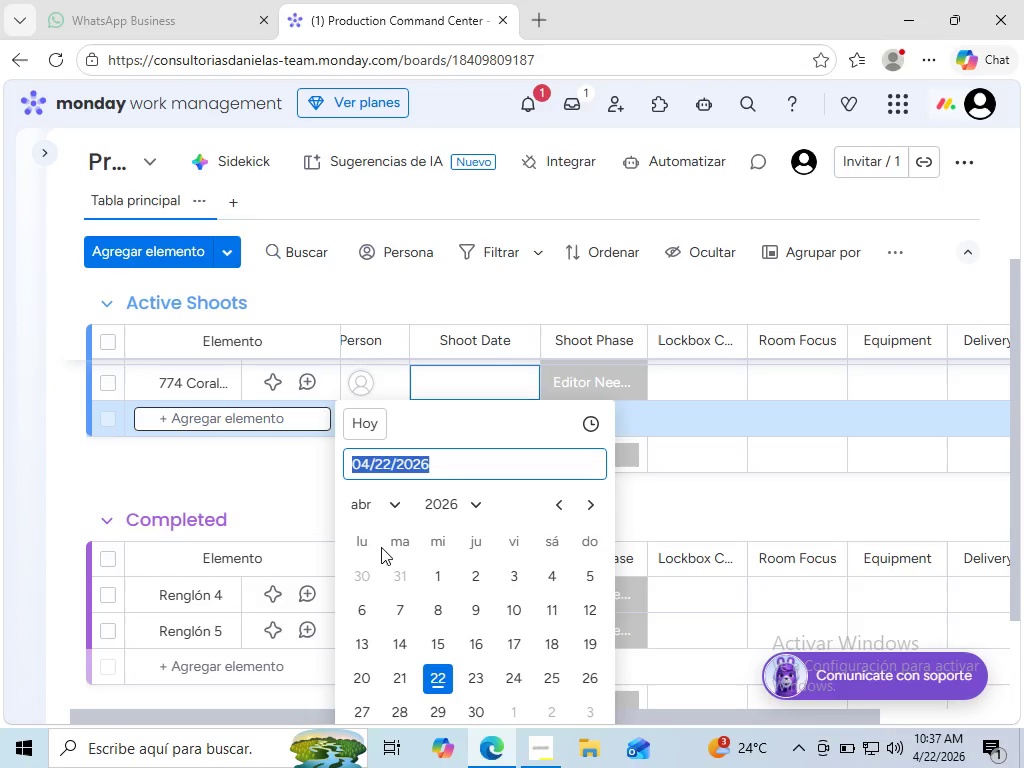 
left_click([482, 716])
 